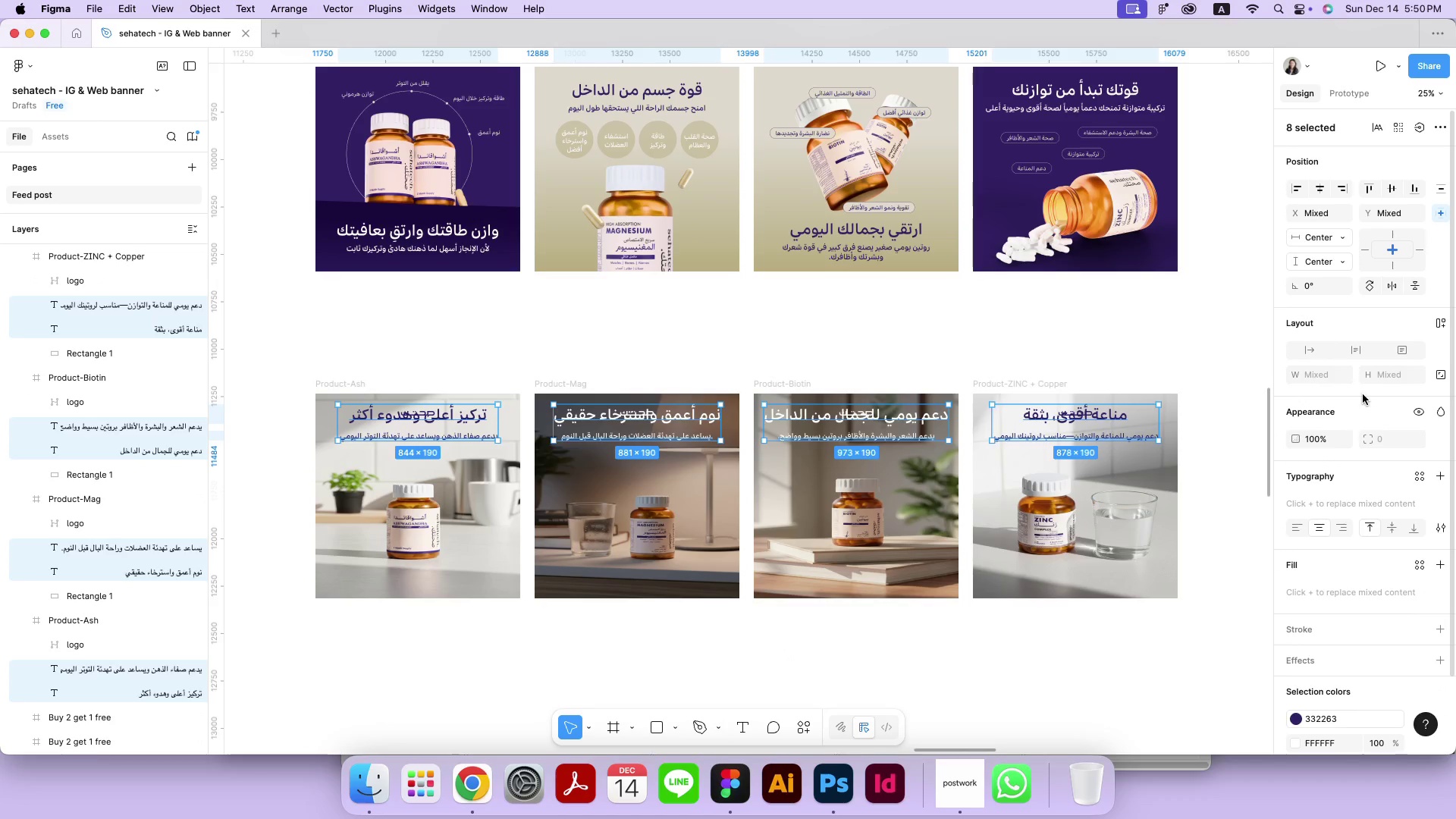 
left_click_drag(start_coordinate=[1124, 415], to_coordinate=[1125, 434])
 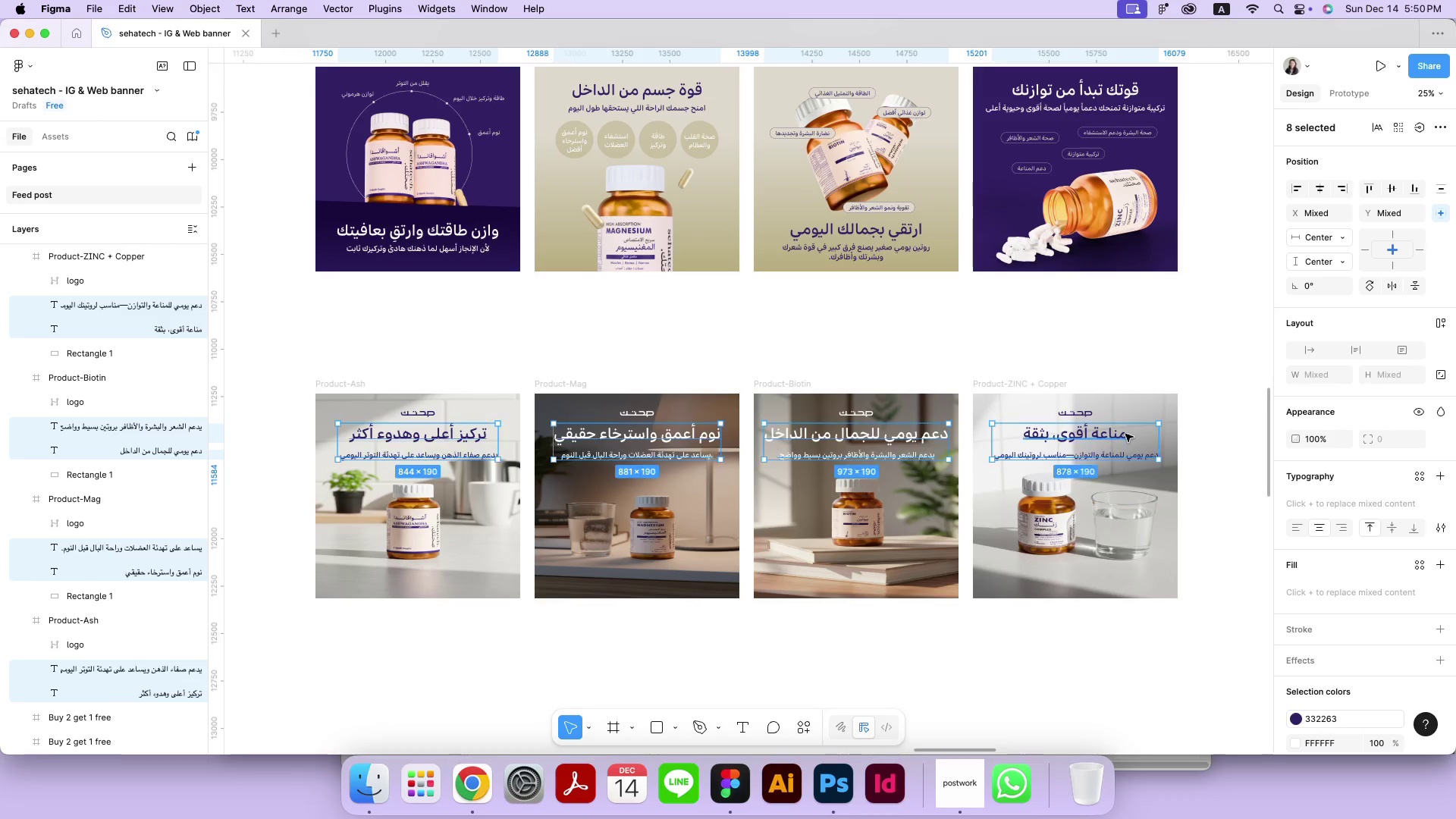 
hold_key(key=ShiftRight, duration=1.23)
 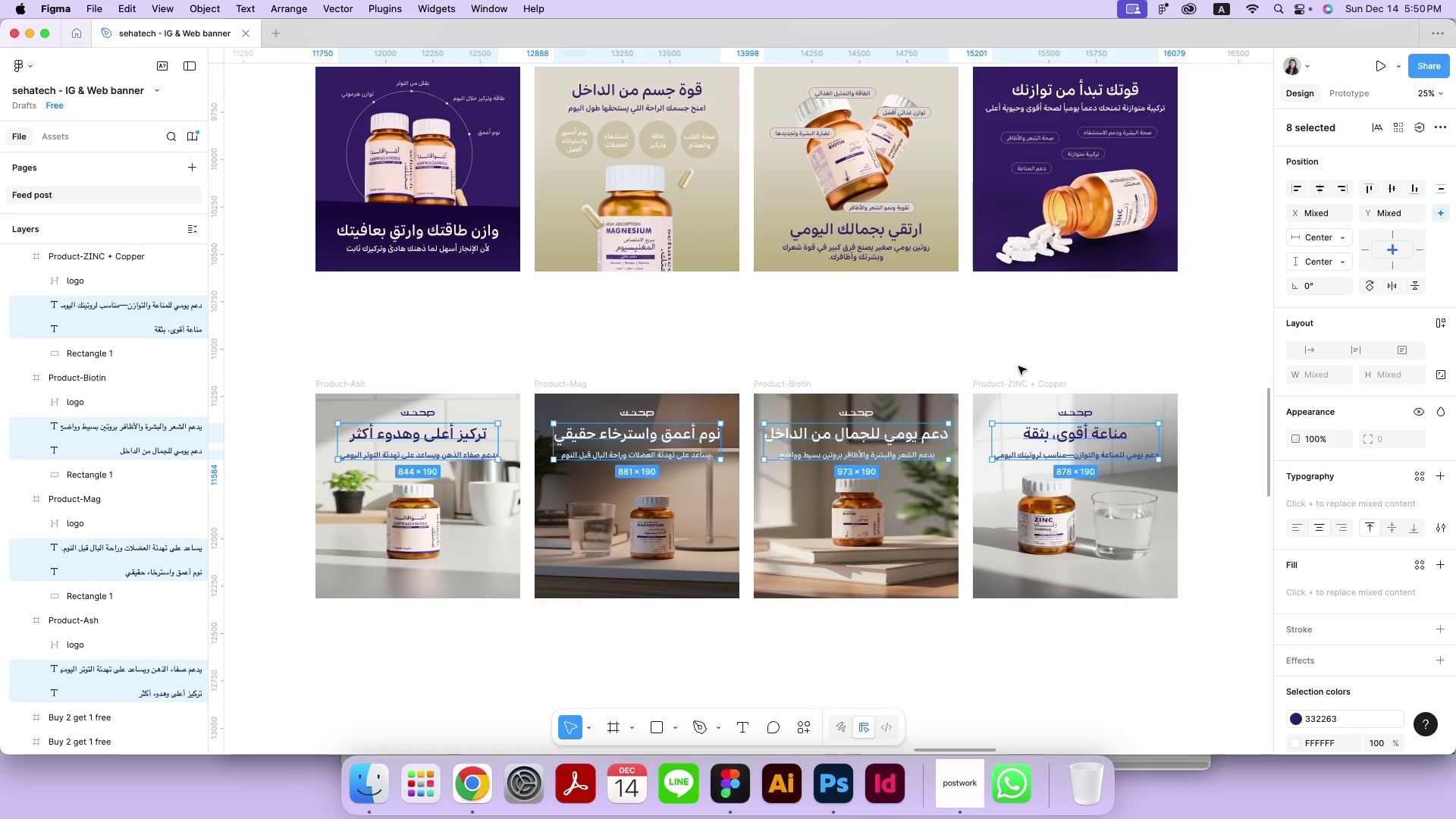 
double_click([442, 440])
 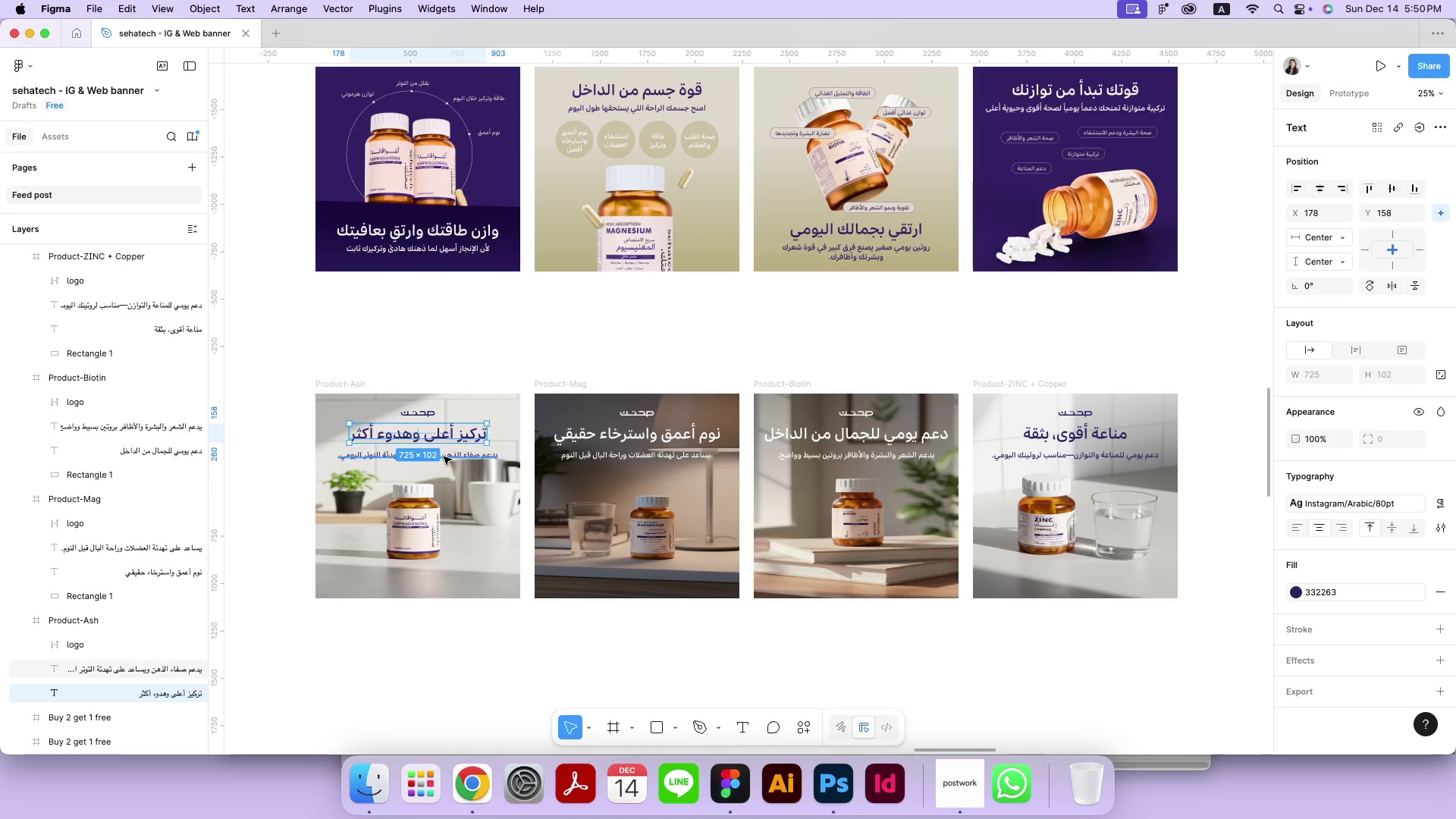 
hold_key(key=ShiftRight, duration=0.35)
triple_click([444, 457])
 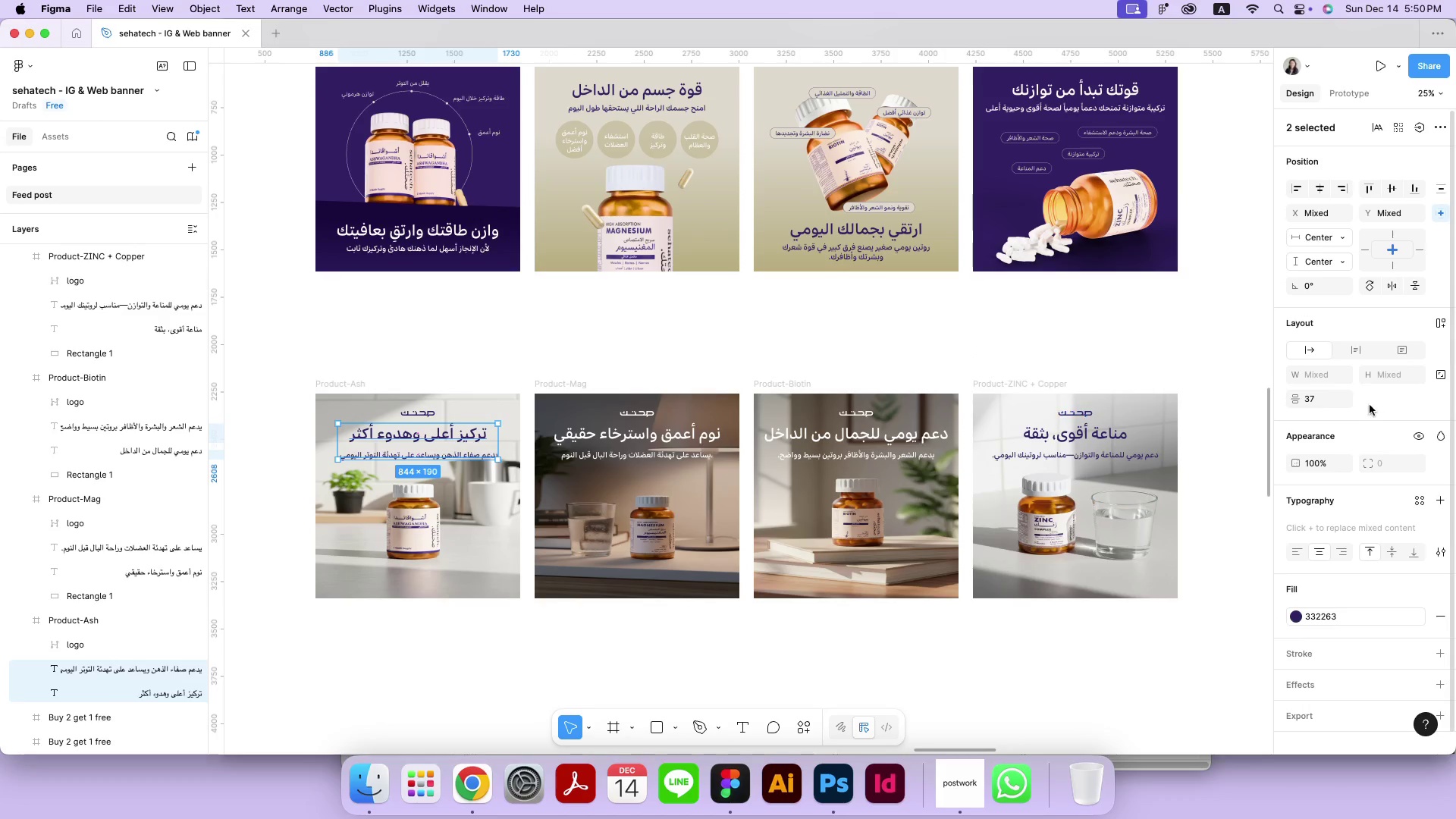 
left_click([1310, 401])
 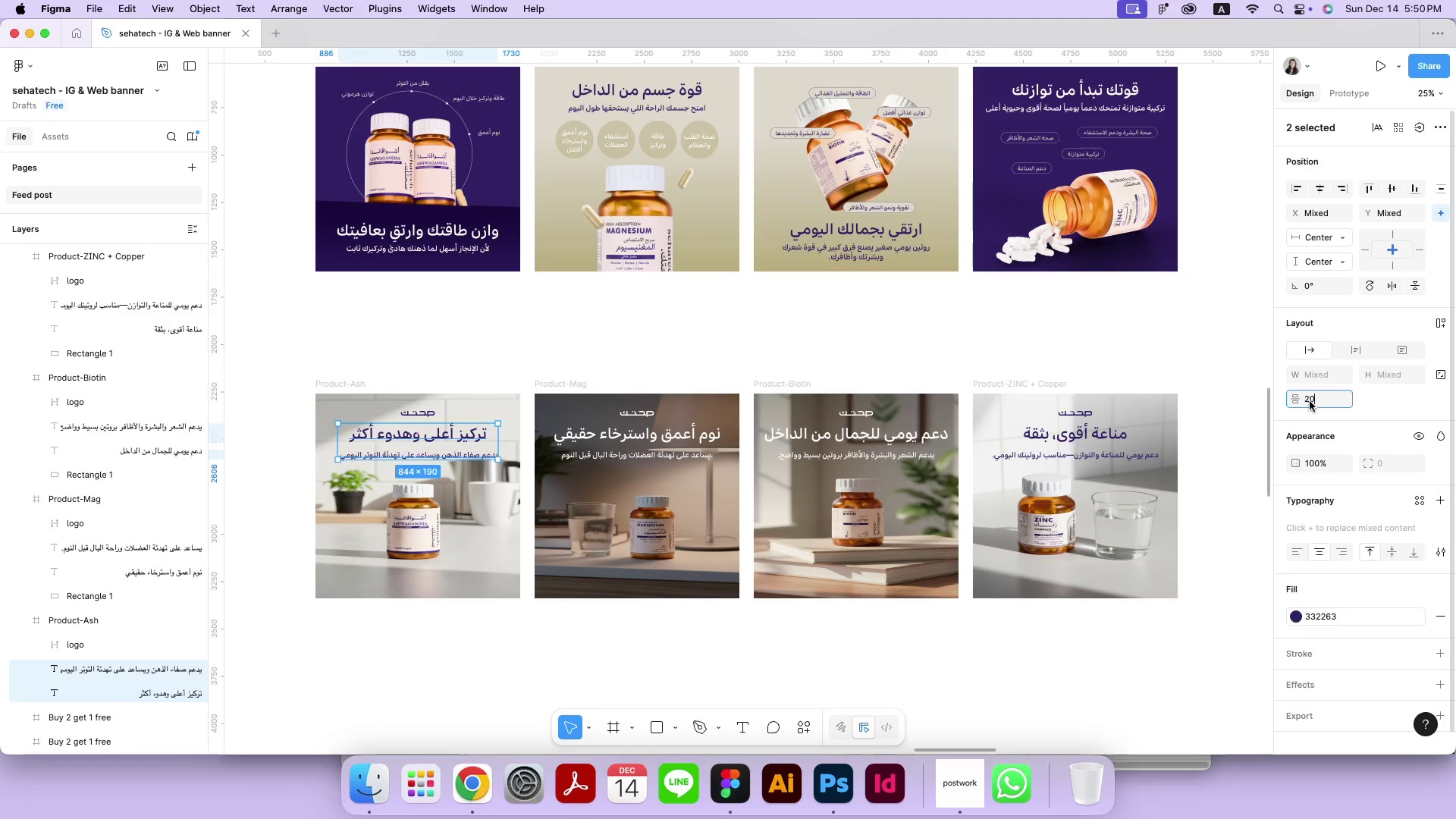 
type(20)
 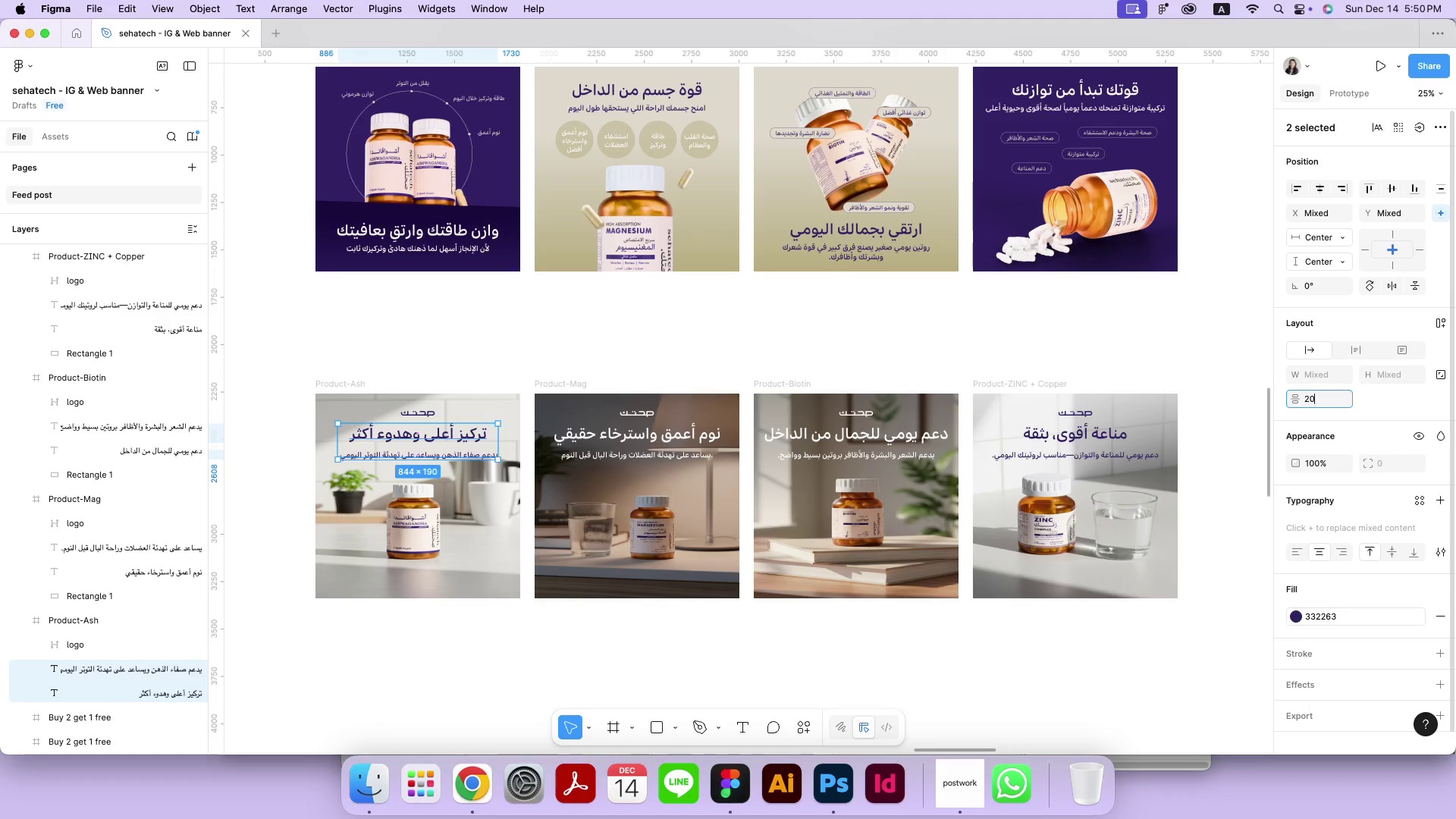 
key(Enter)
 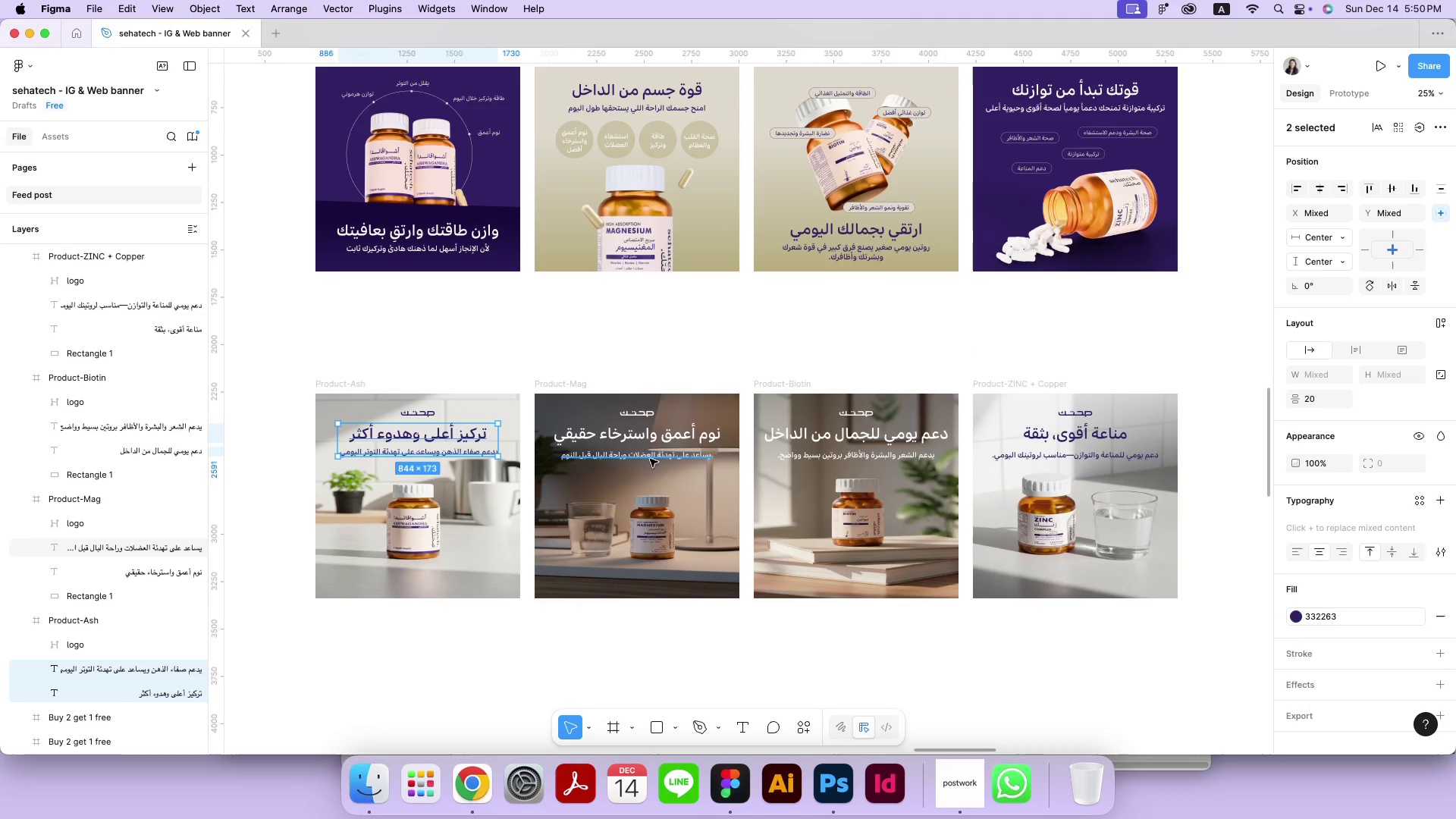 
hold_key(key=ShiftLeft, duration=0.4)
double_click([659, 454])
 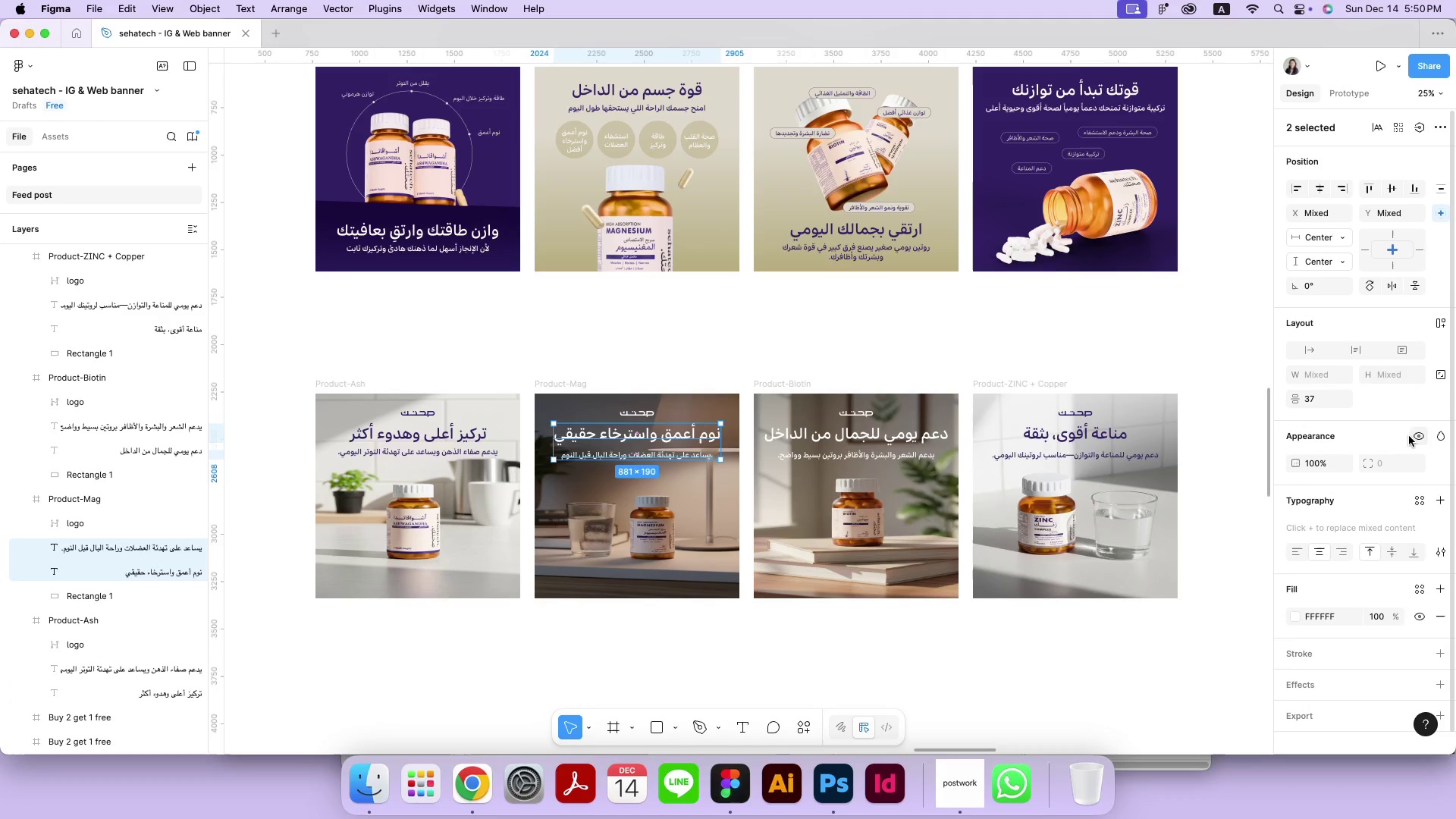 
left_click([1329, 397])
 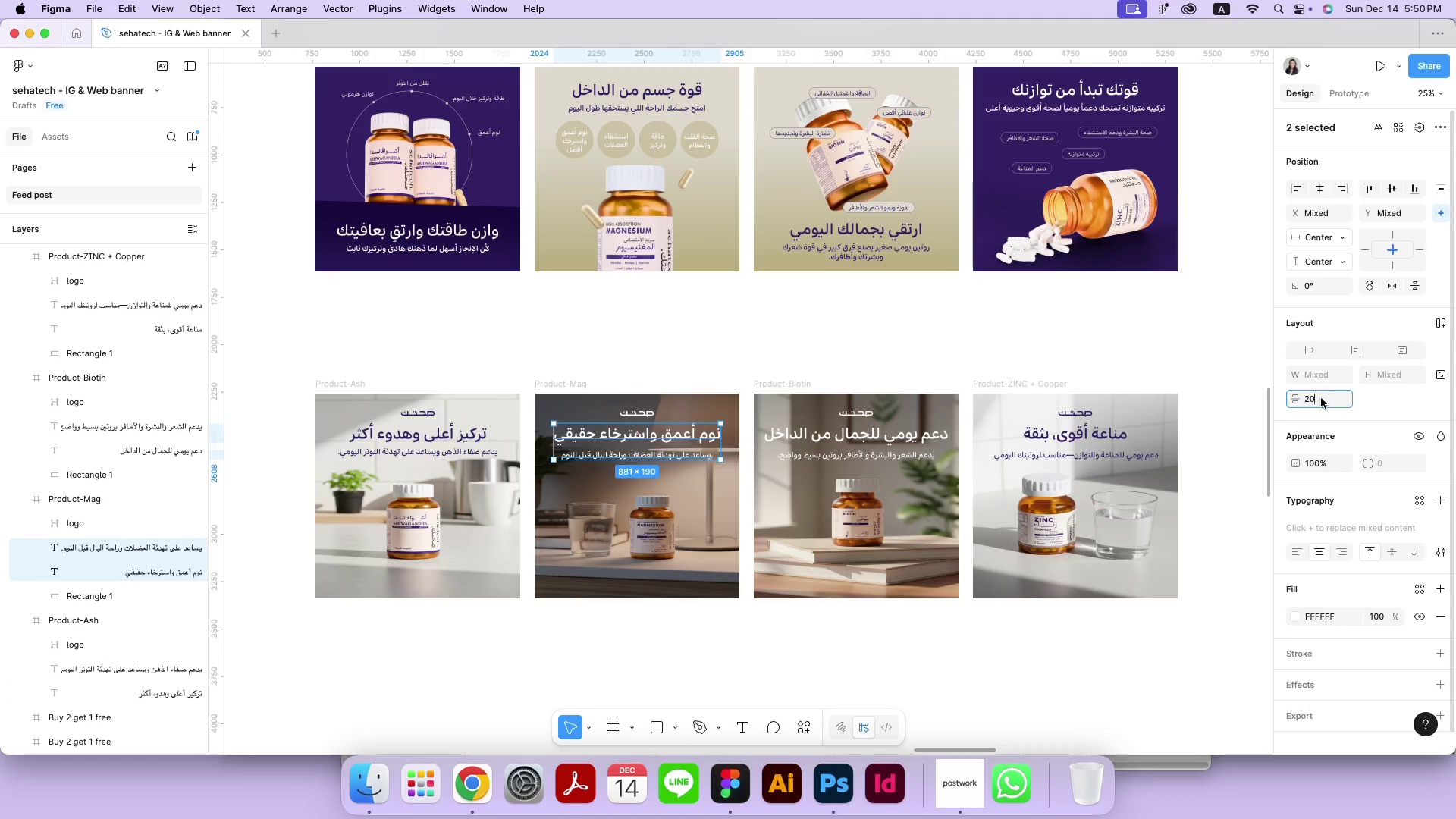 
type(20)
 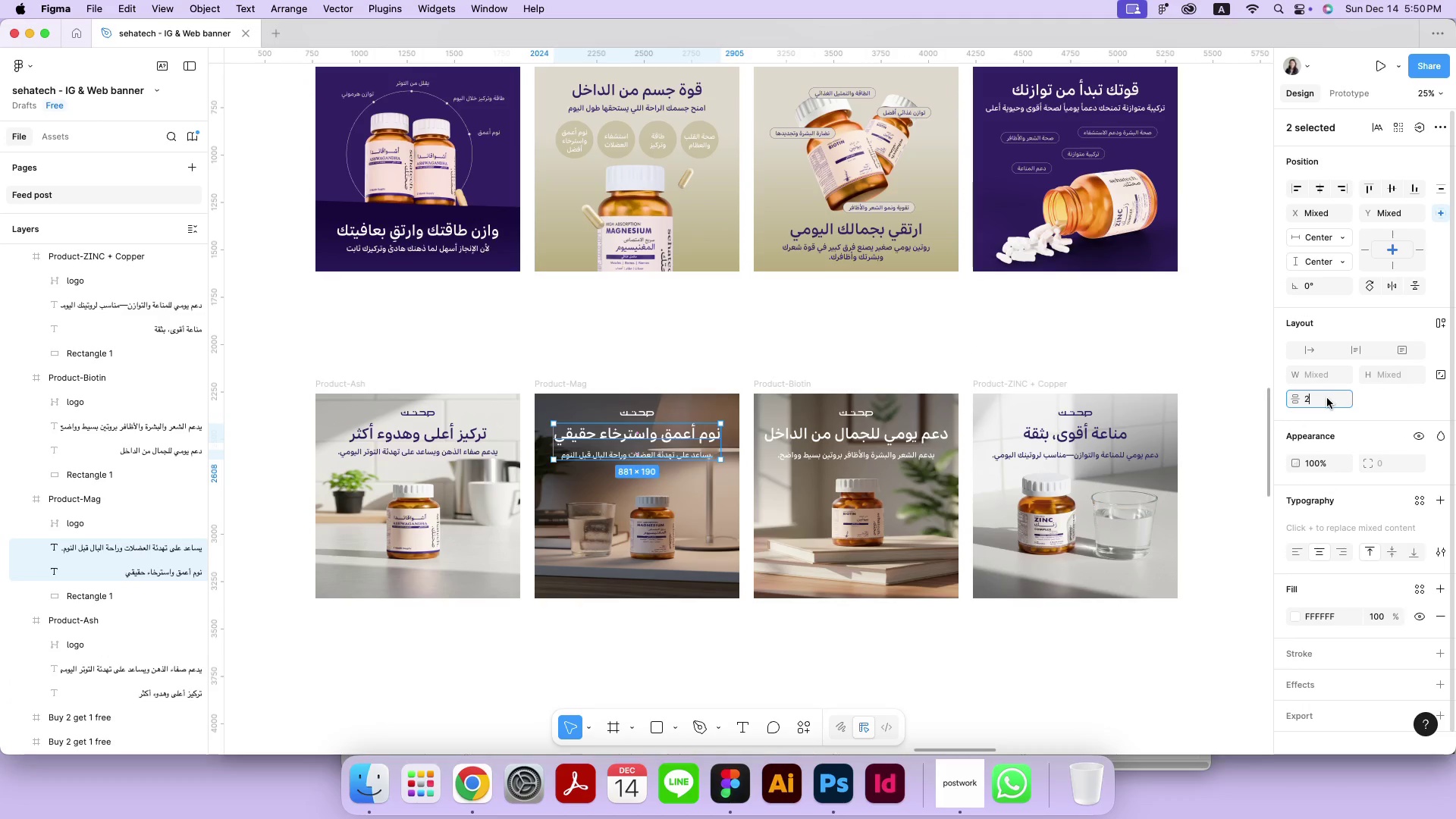 
key(Enter)
 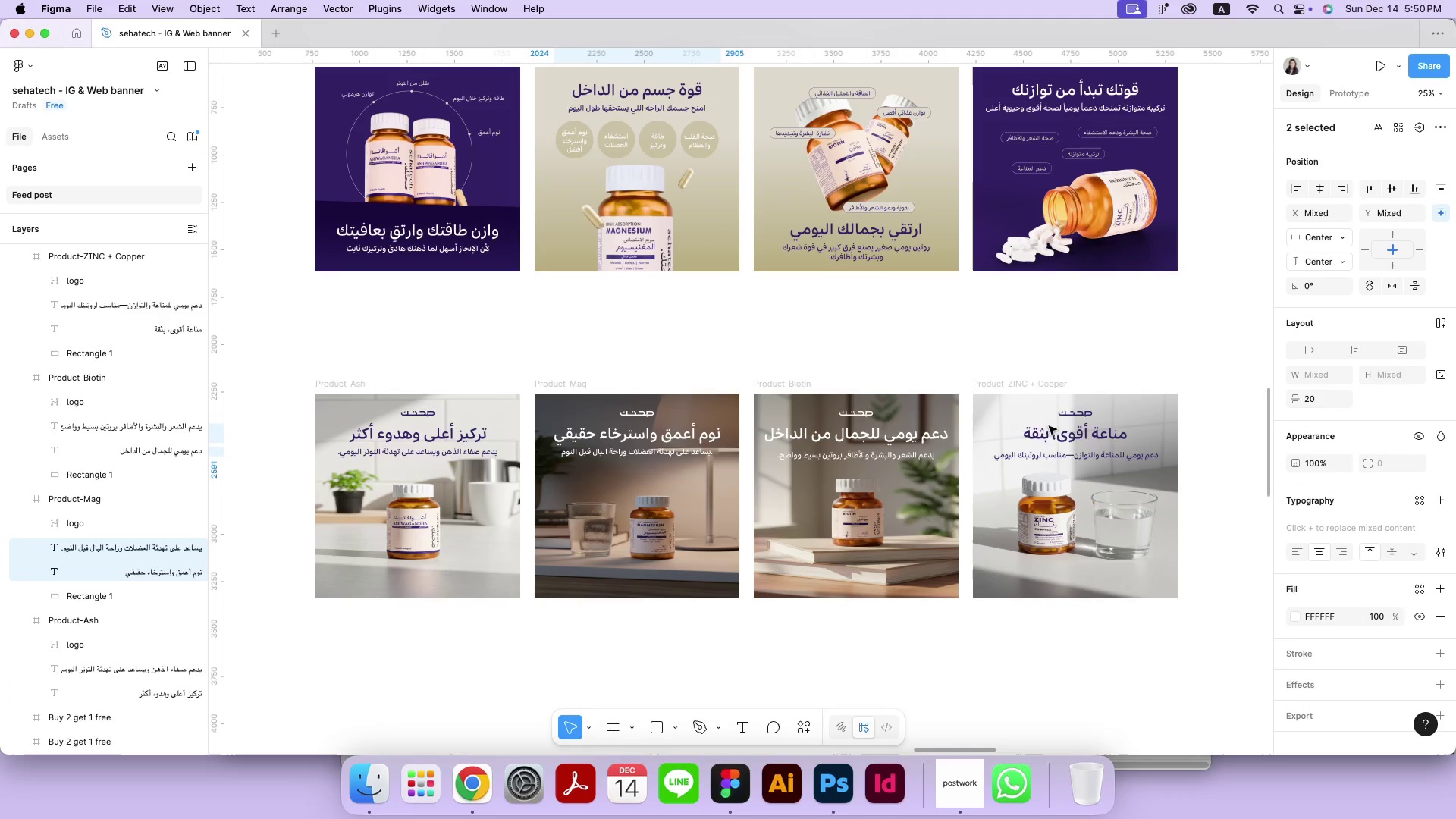 
left_click([916, 441])
 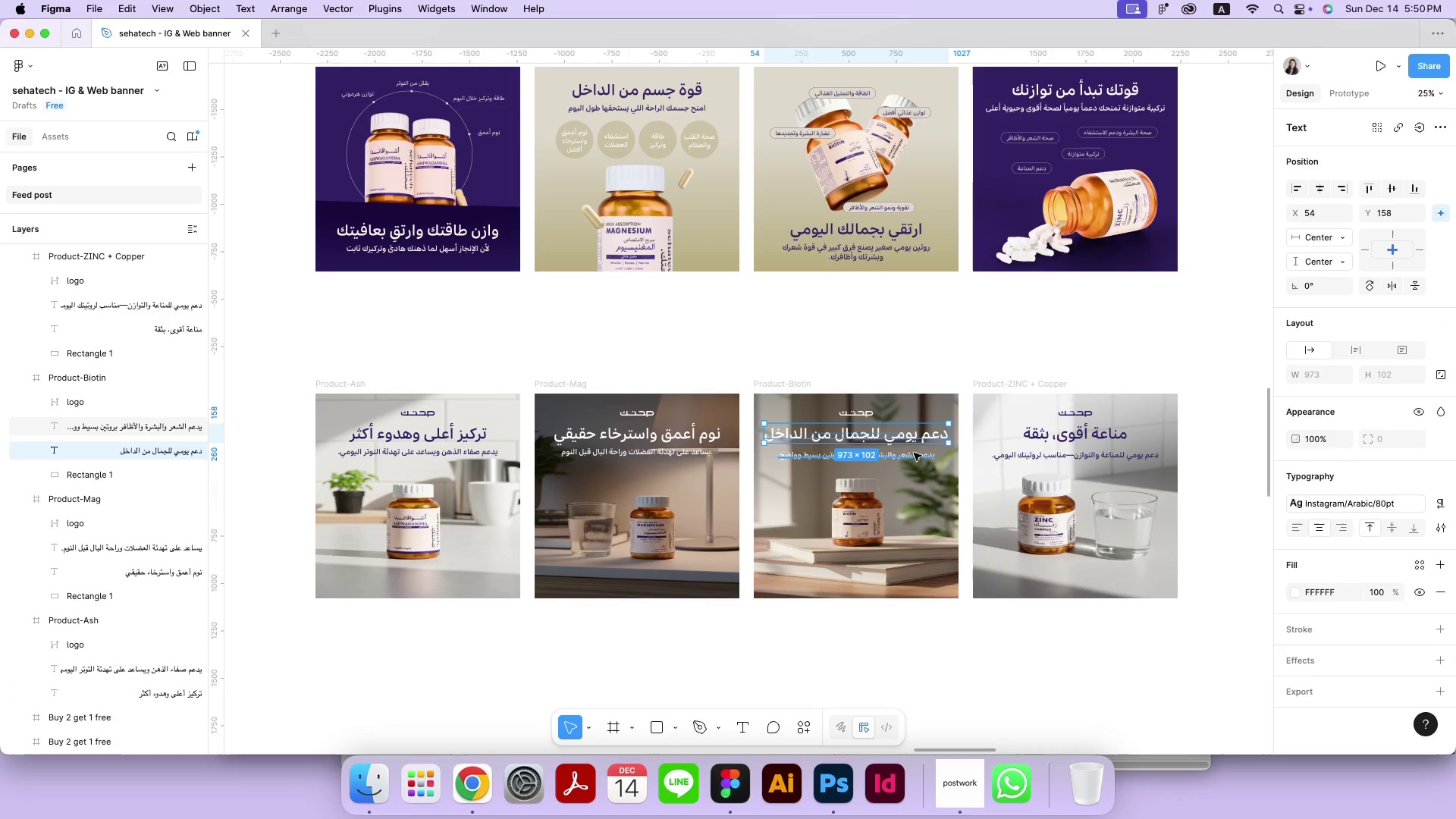 
hold_key(key=ShiftLeft, duration=0.32)
double_click([914, 453])
 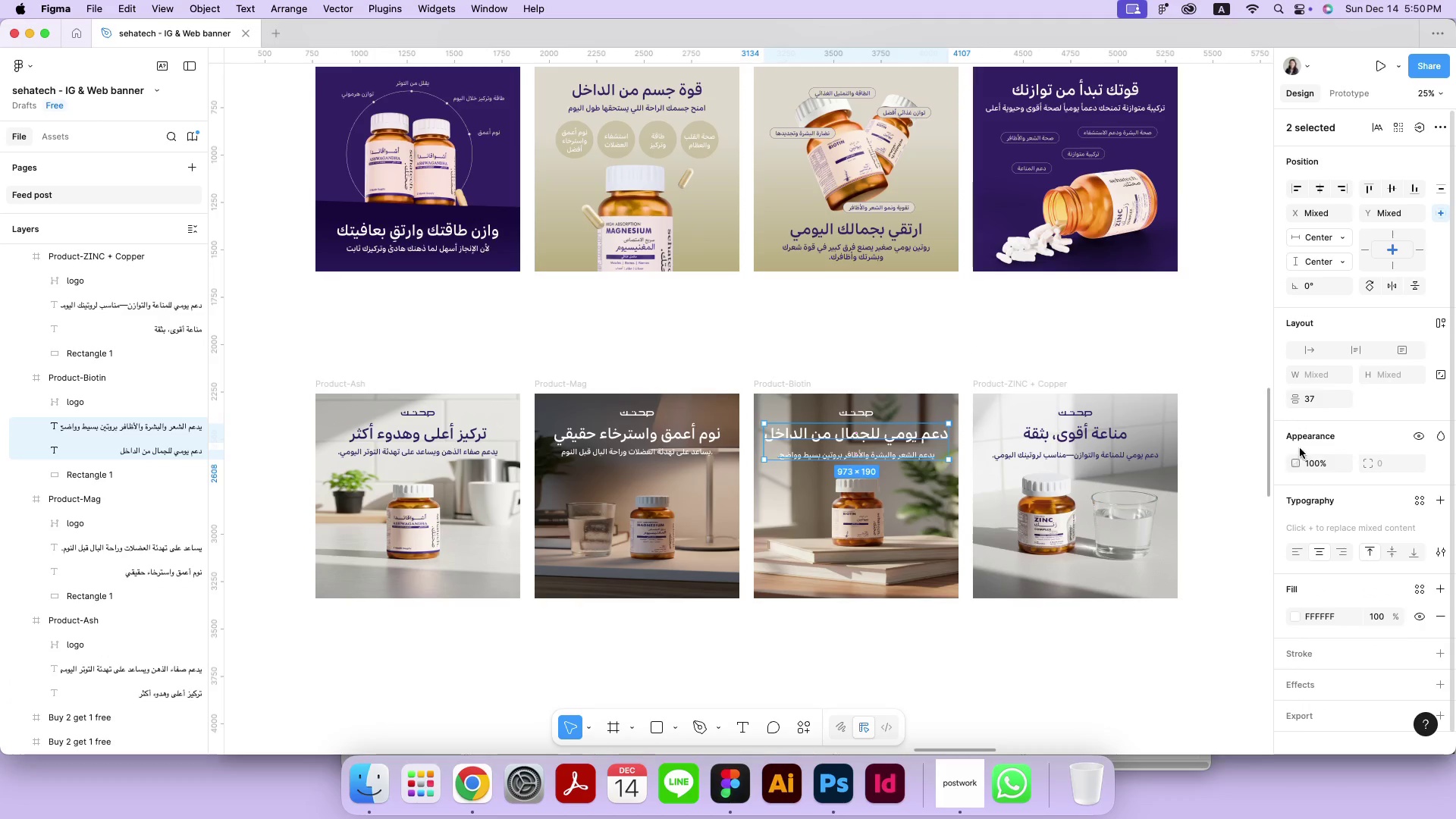 
type(20)
 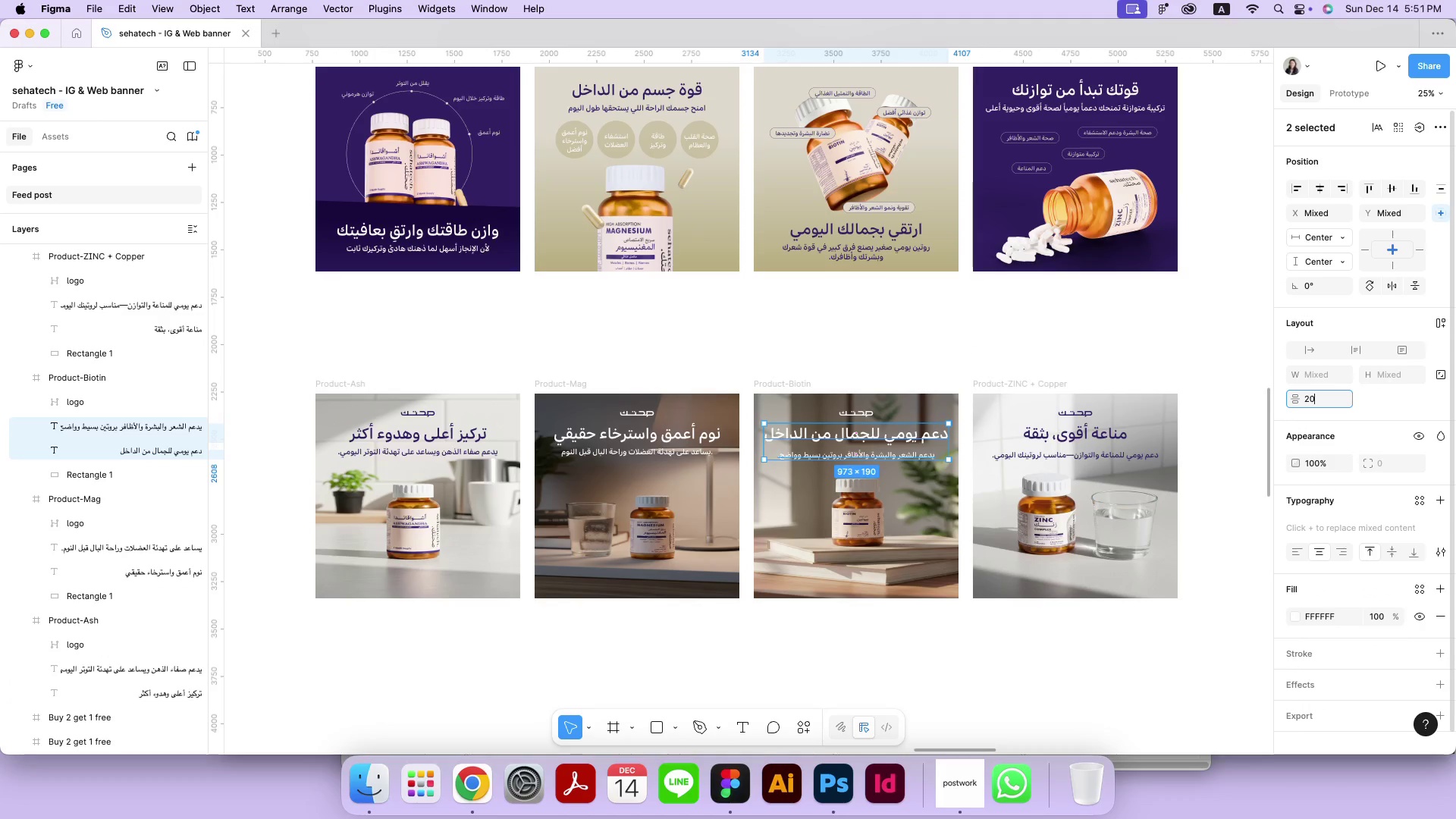 
key(Enter)
 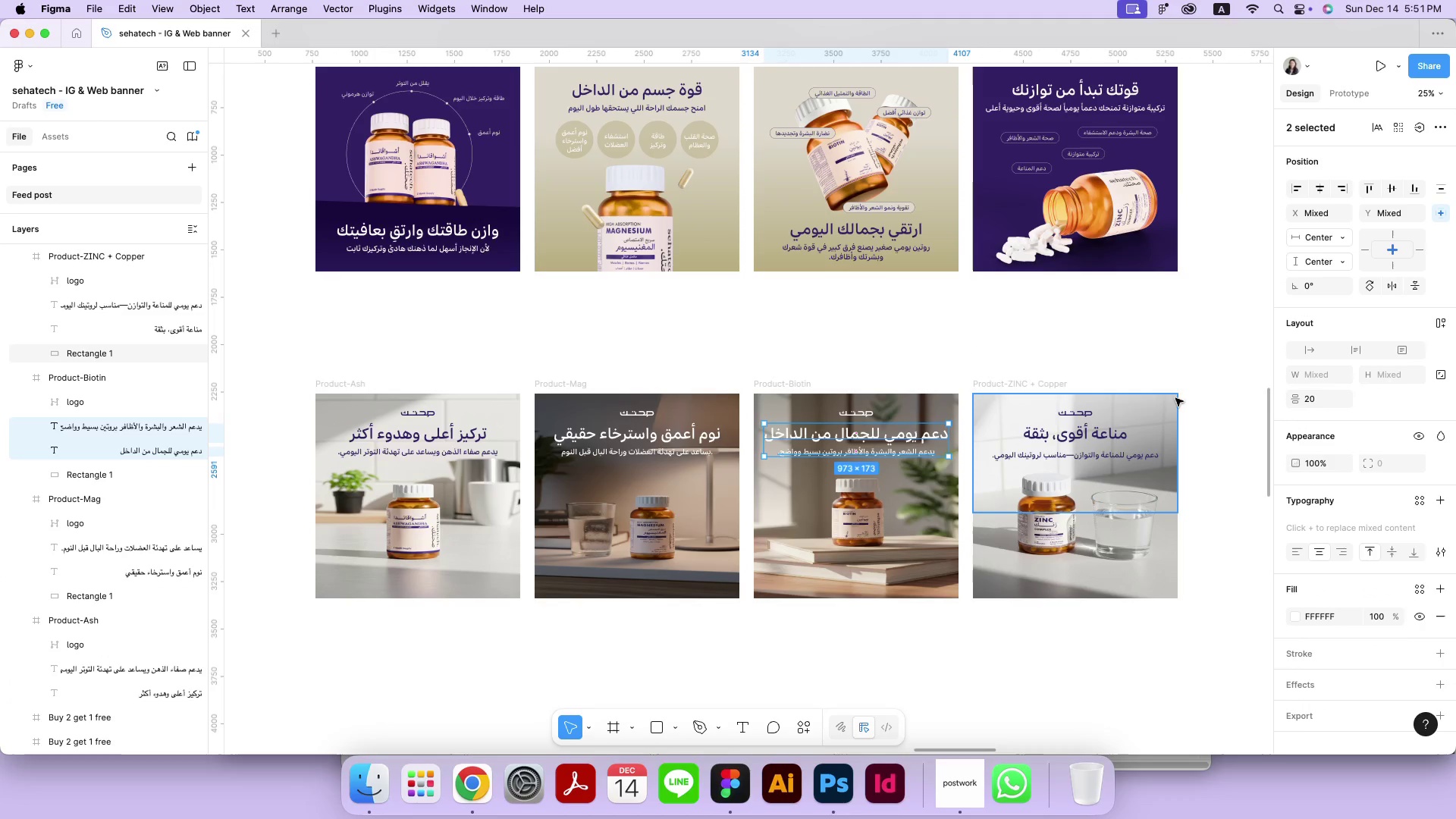 
left_click([1096, 435])
 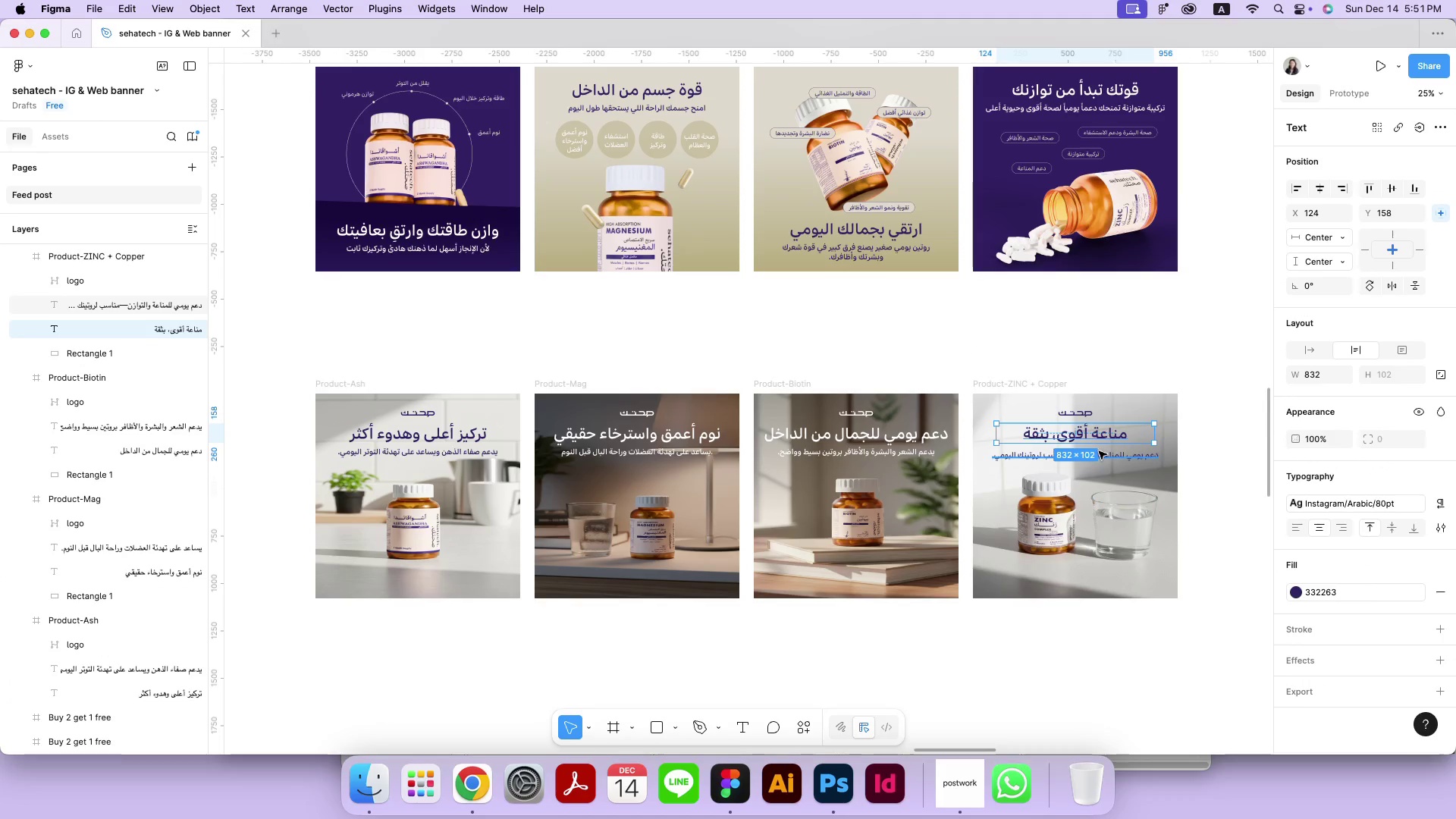 
hold_key(key=ShiftLeft, duration=0.39)
double_click([1099, 451])
 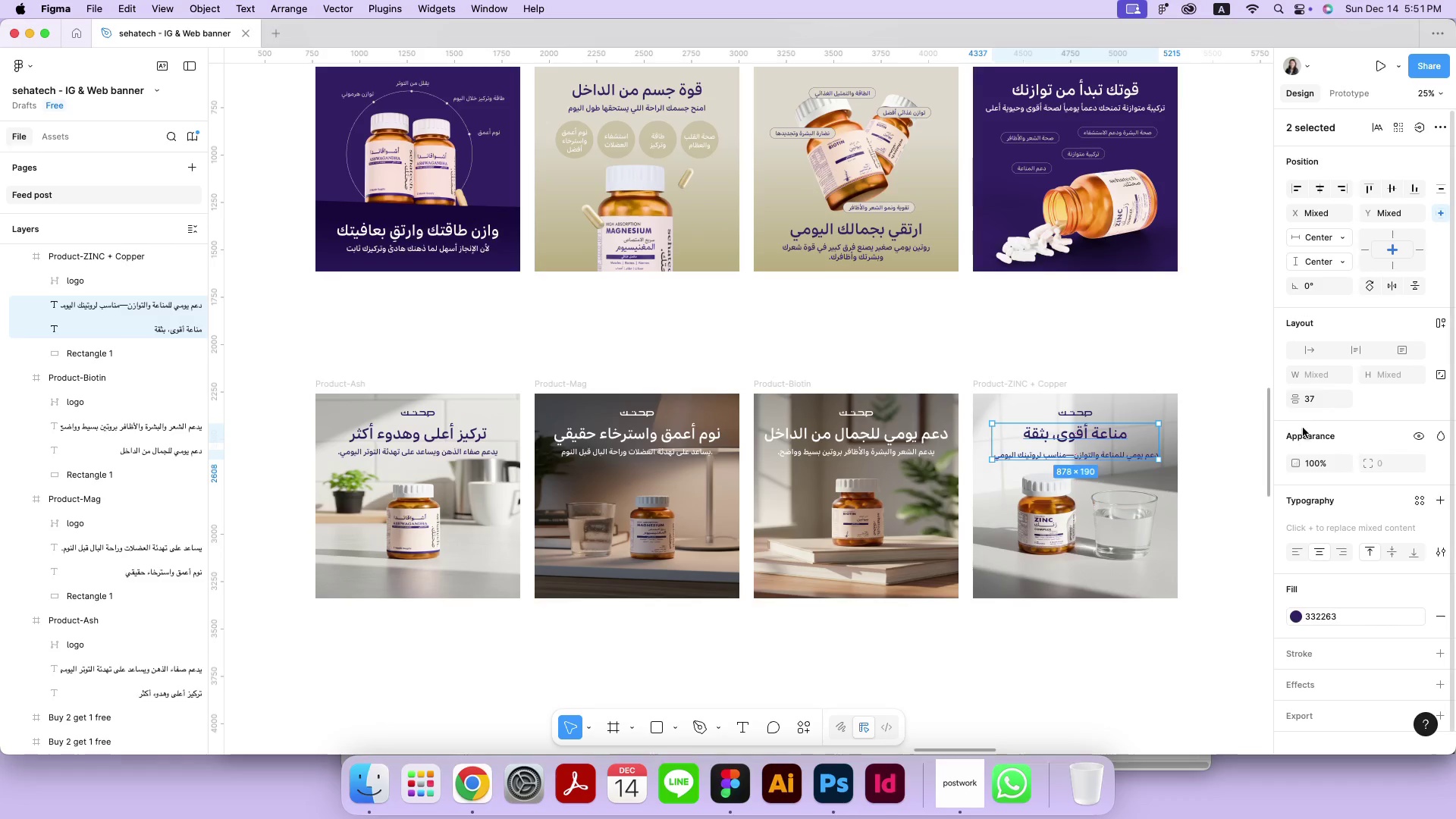 
left_click([1323, 404])
 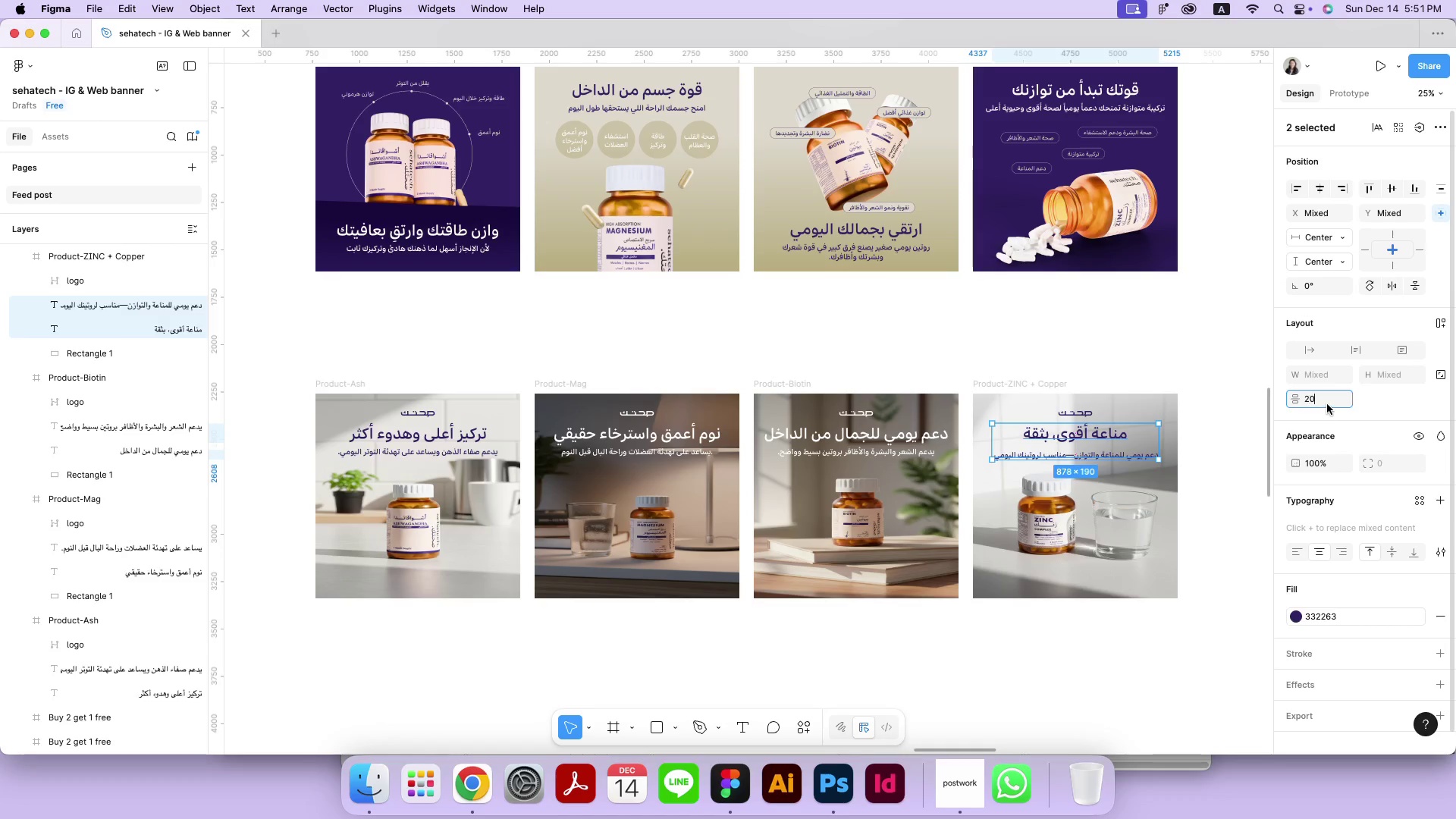 
type(20)
 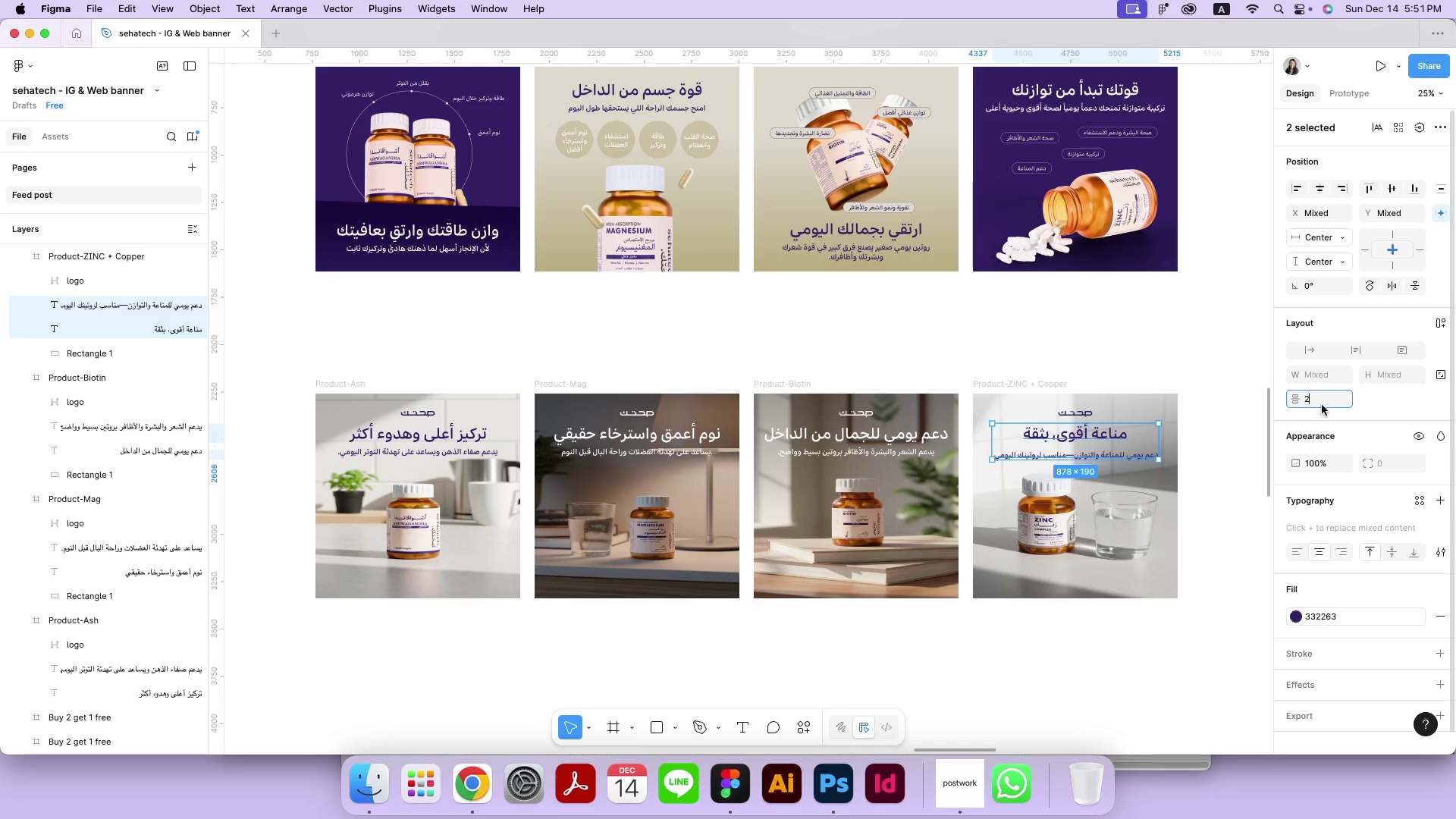 
key(Enter)
 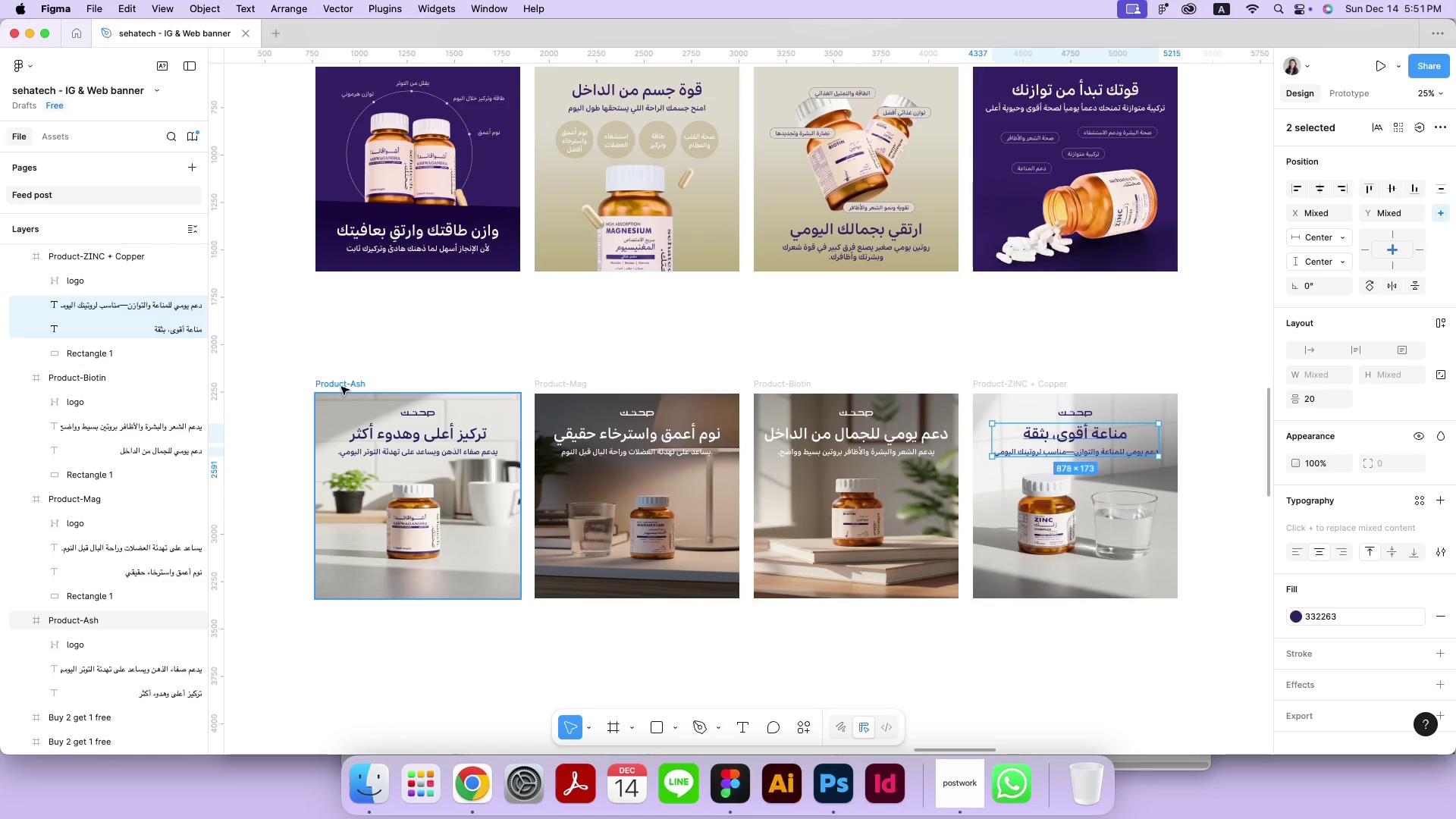 
left_click([1282, 478])
 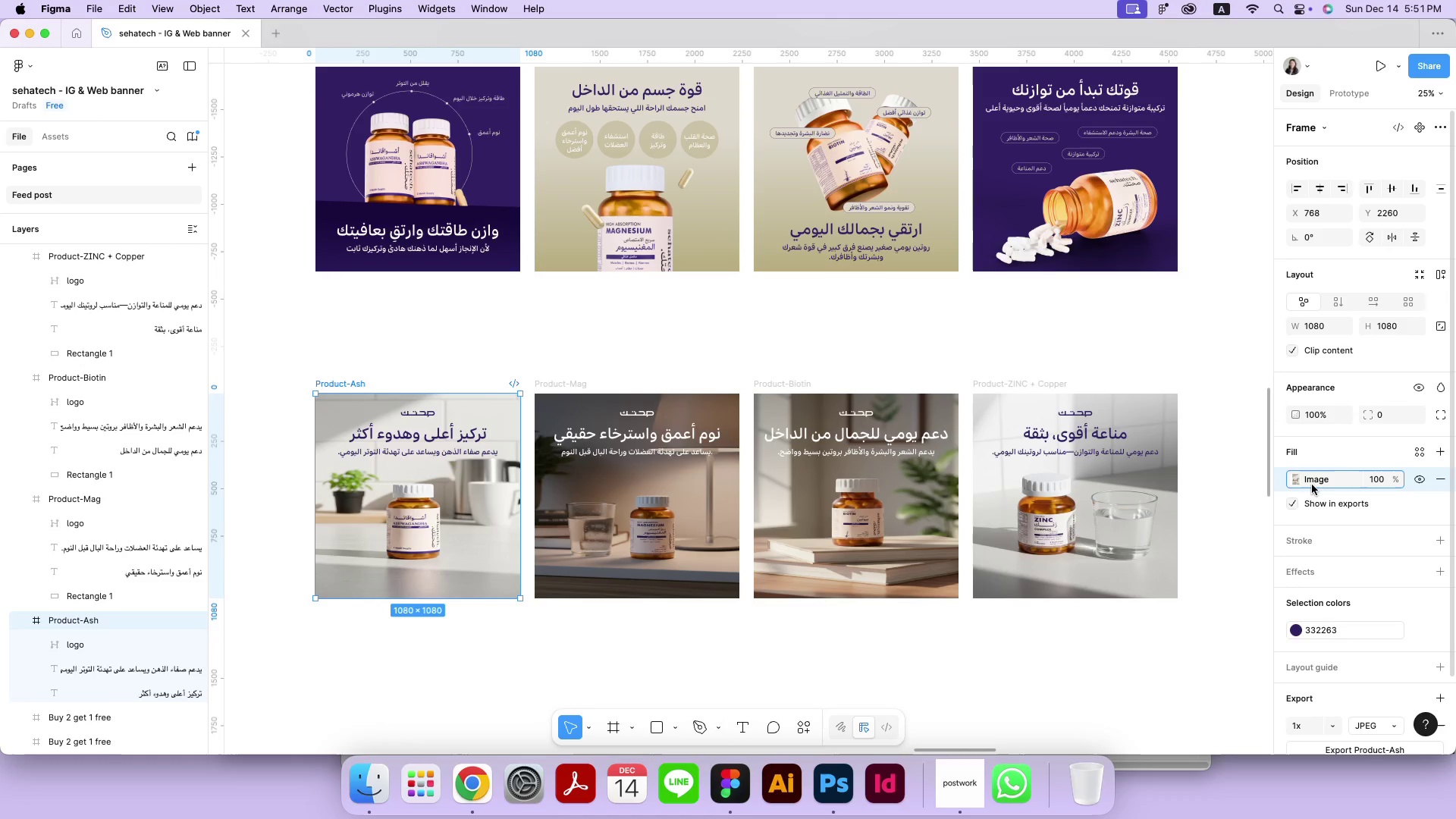 
left_click([1298, 478])
 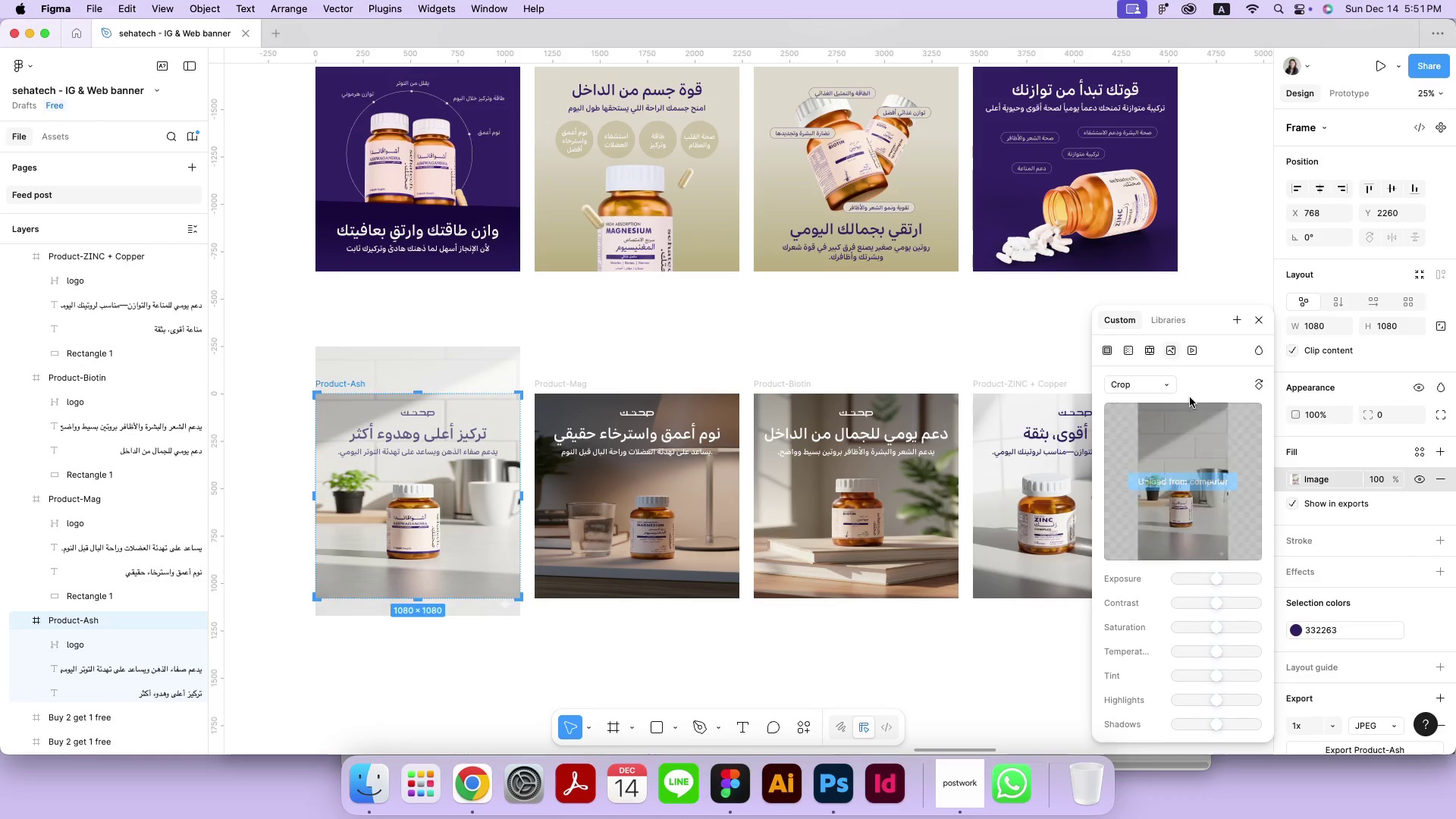 
left_click([1160, 381])
 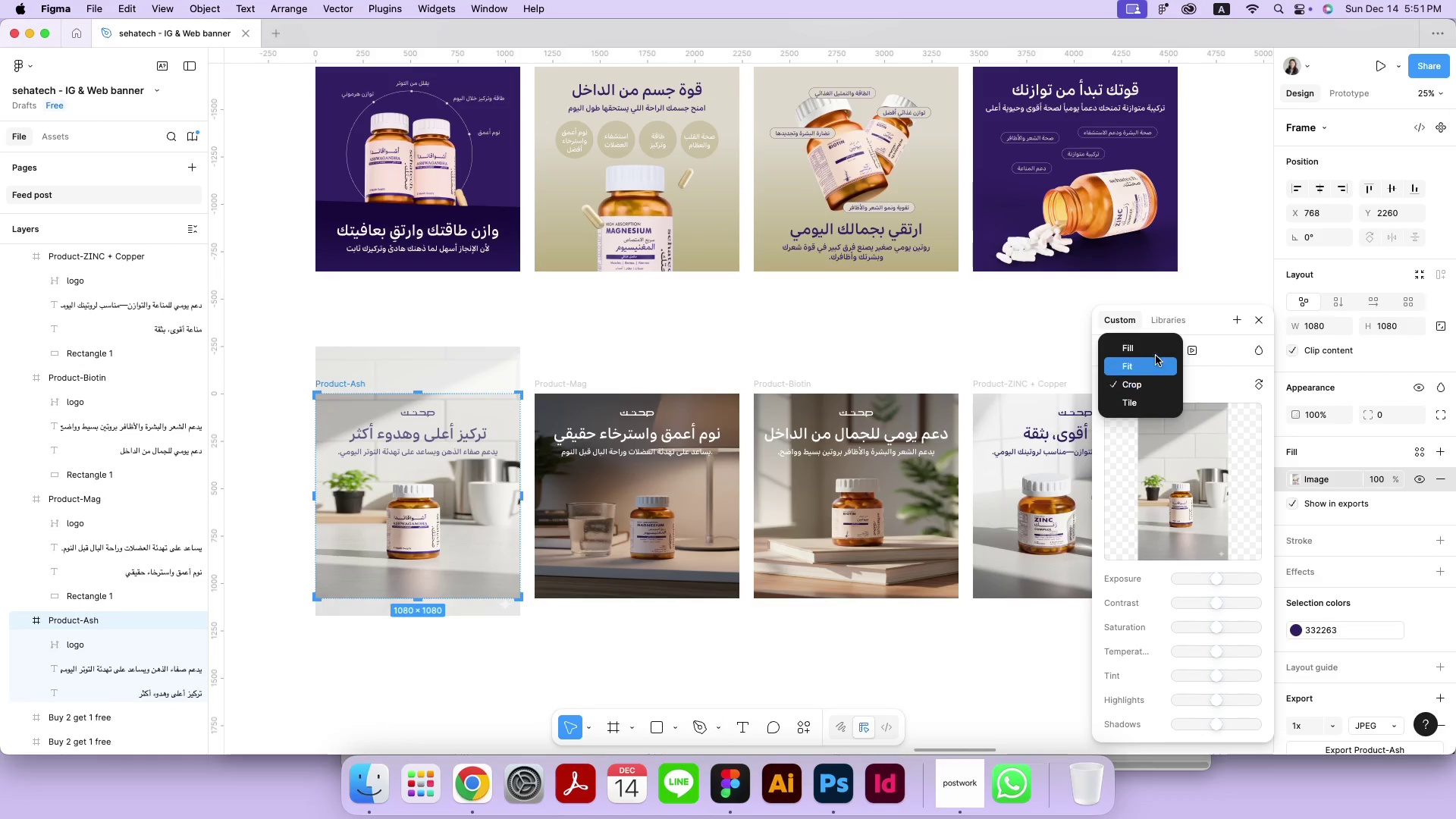 
left_click([1153, 350])
 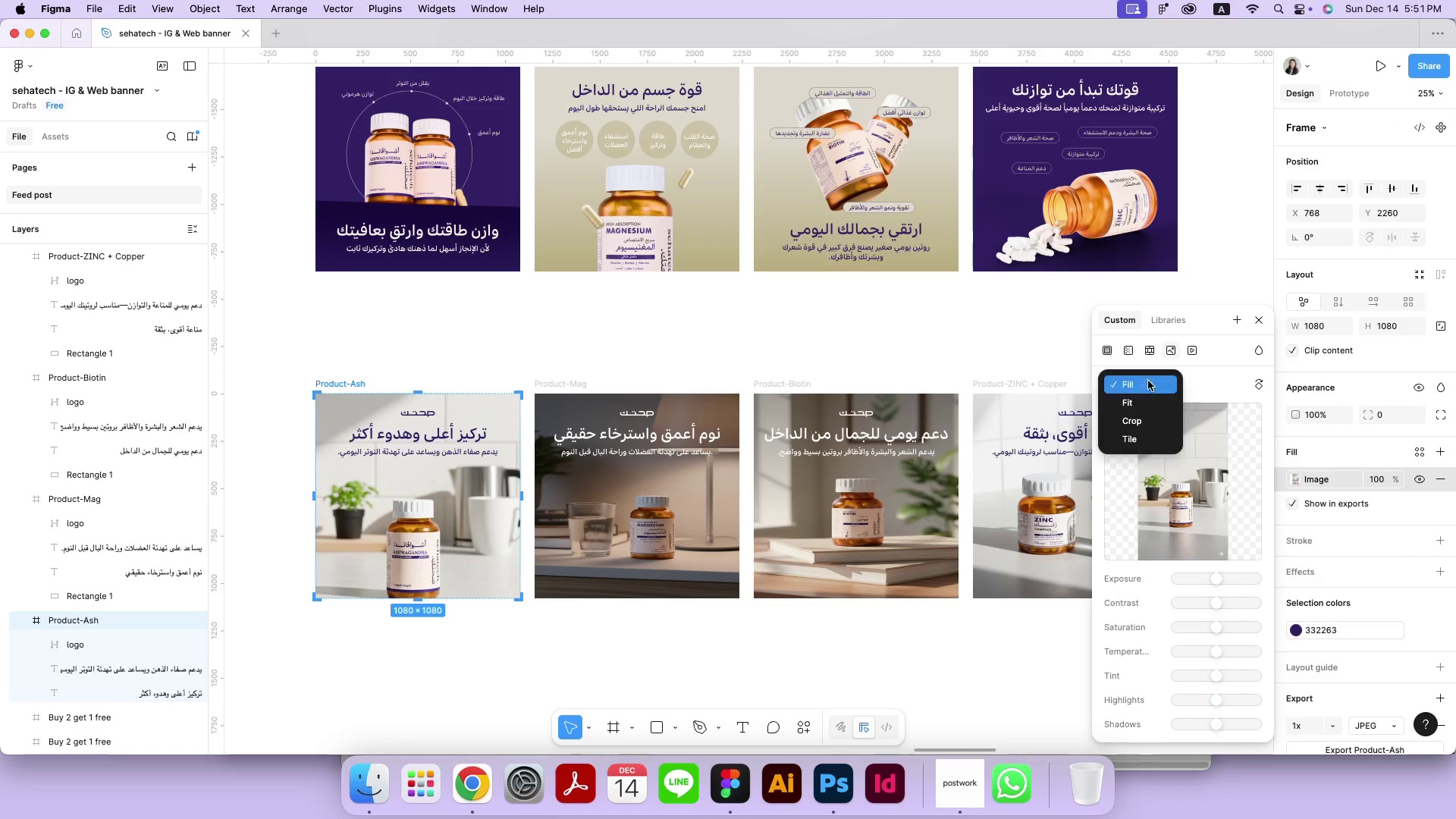 
double_click([1143, 420])
 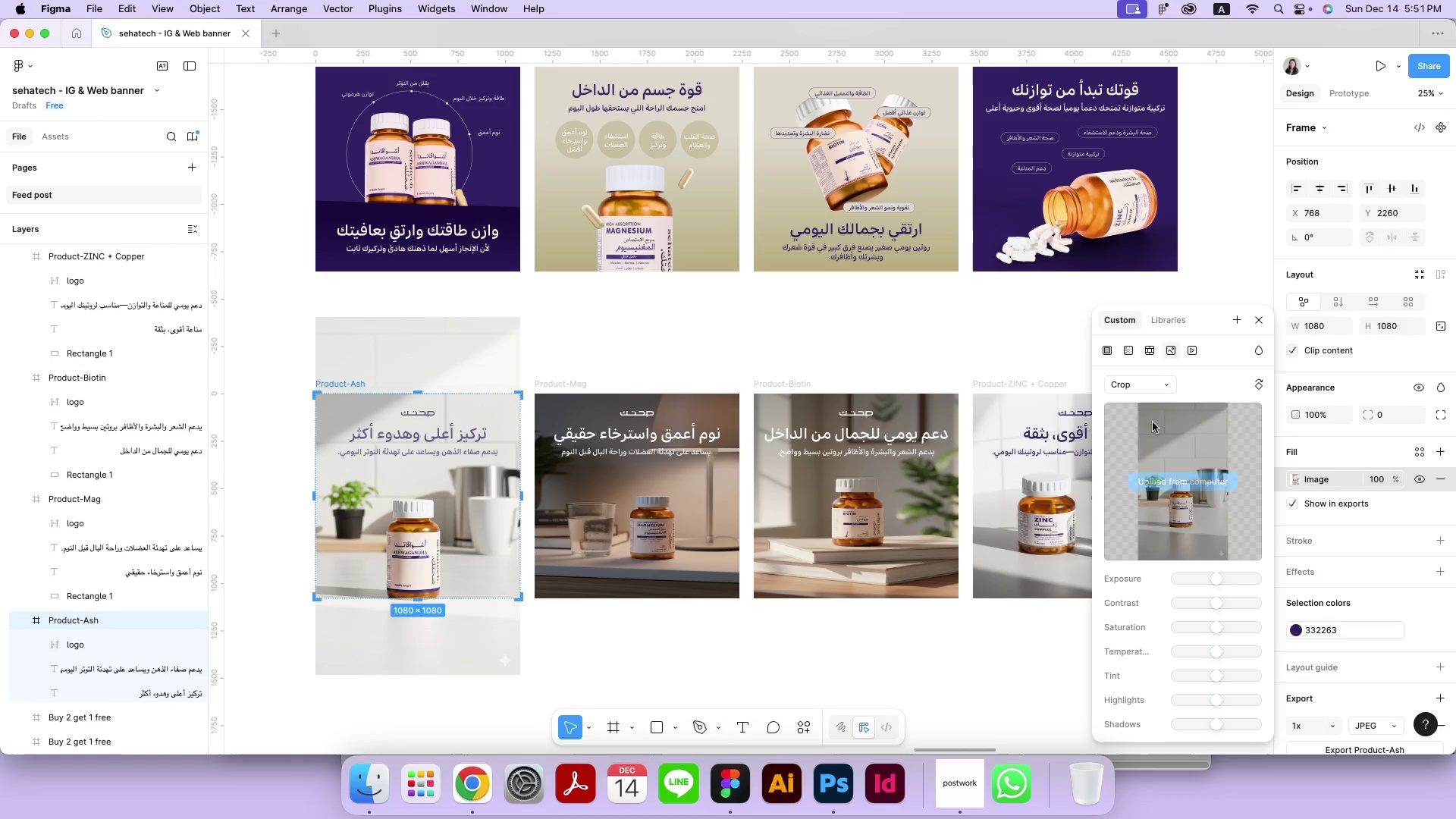 
left_click_drag(start_coordinate=[465, 566], to_coordinate=[469, 548])
 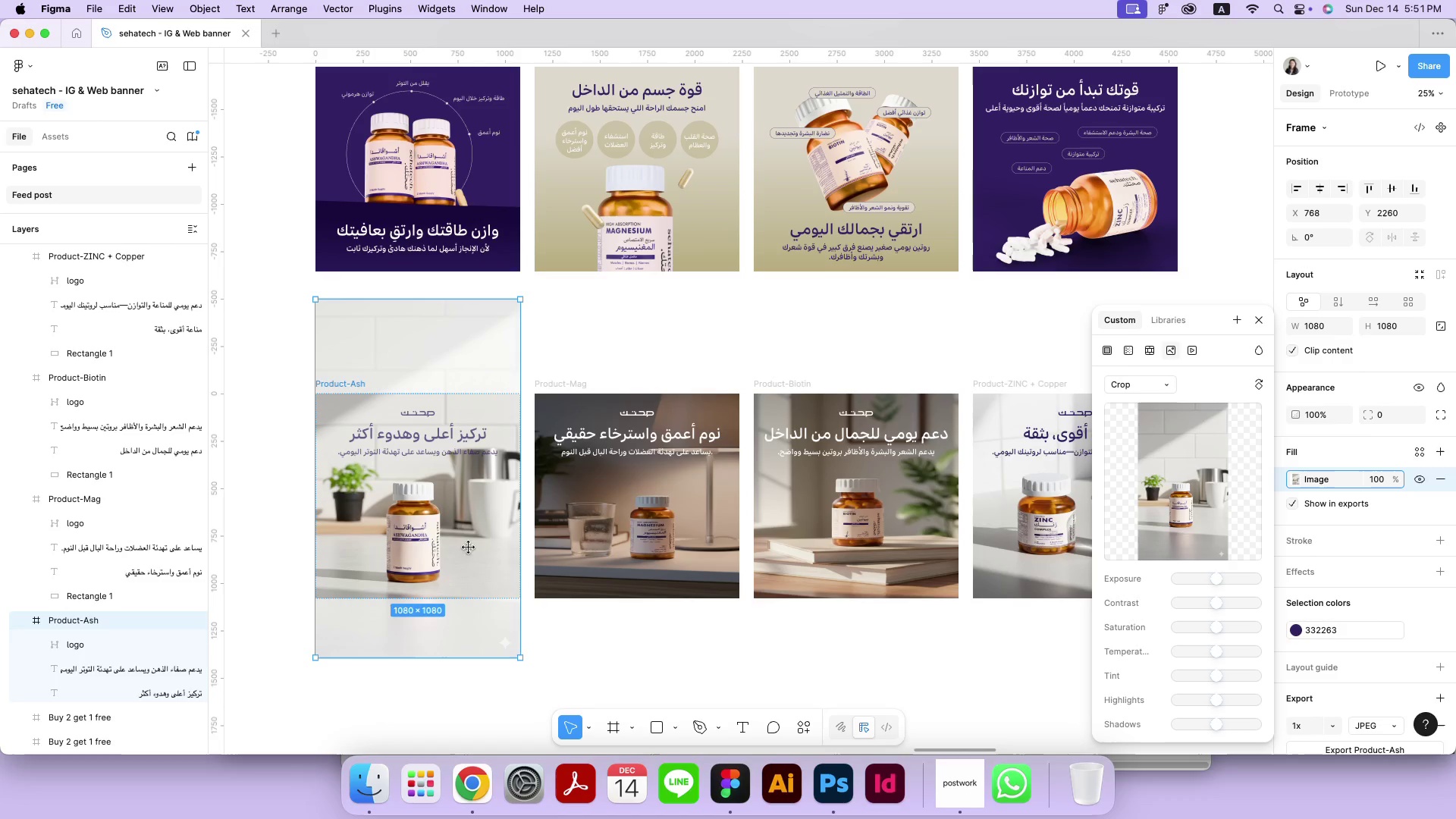 
hold_key(key=ShiftRight, duration=1.82)
 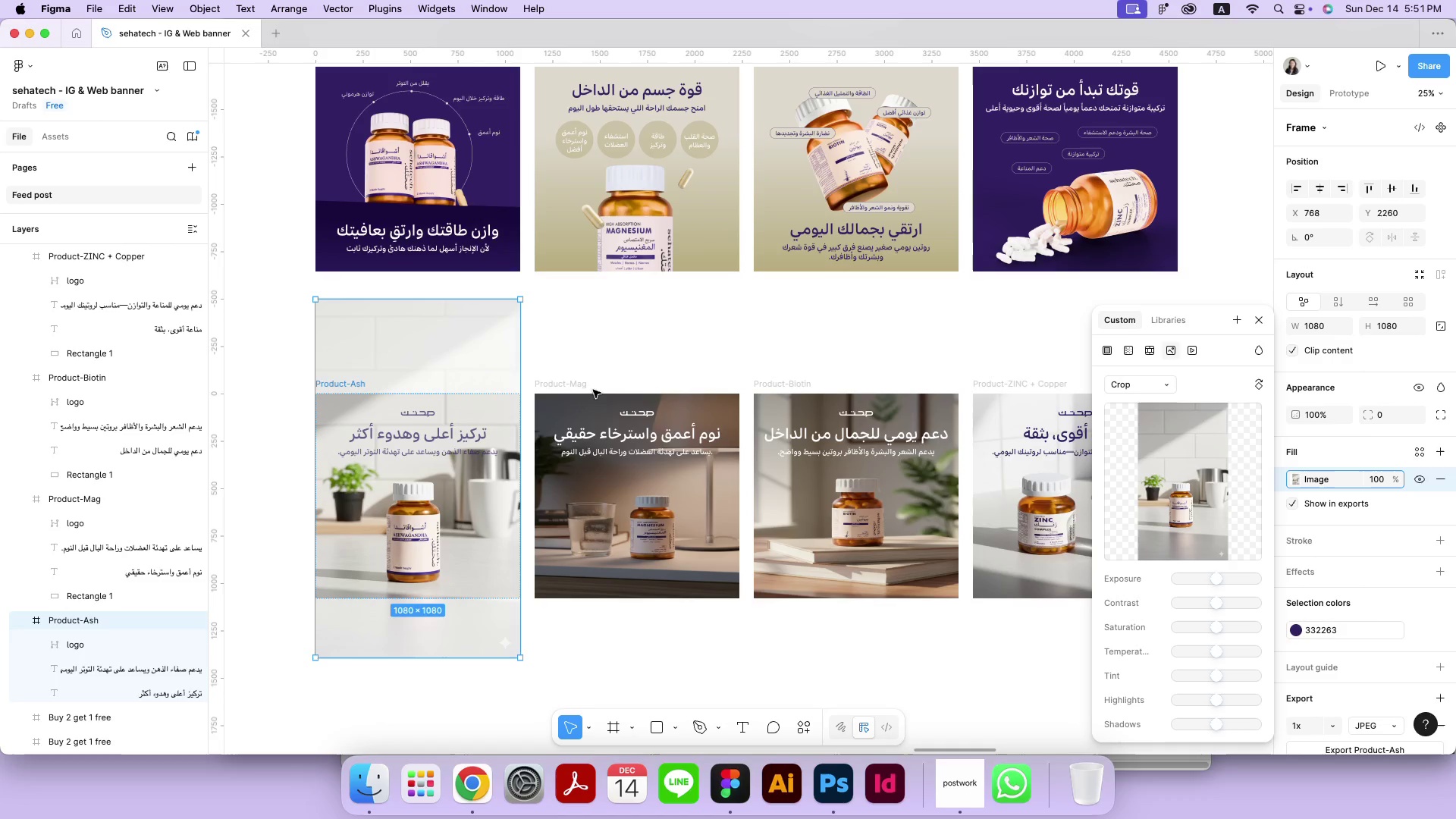 
left_click([581, 385])
 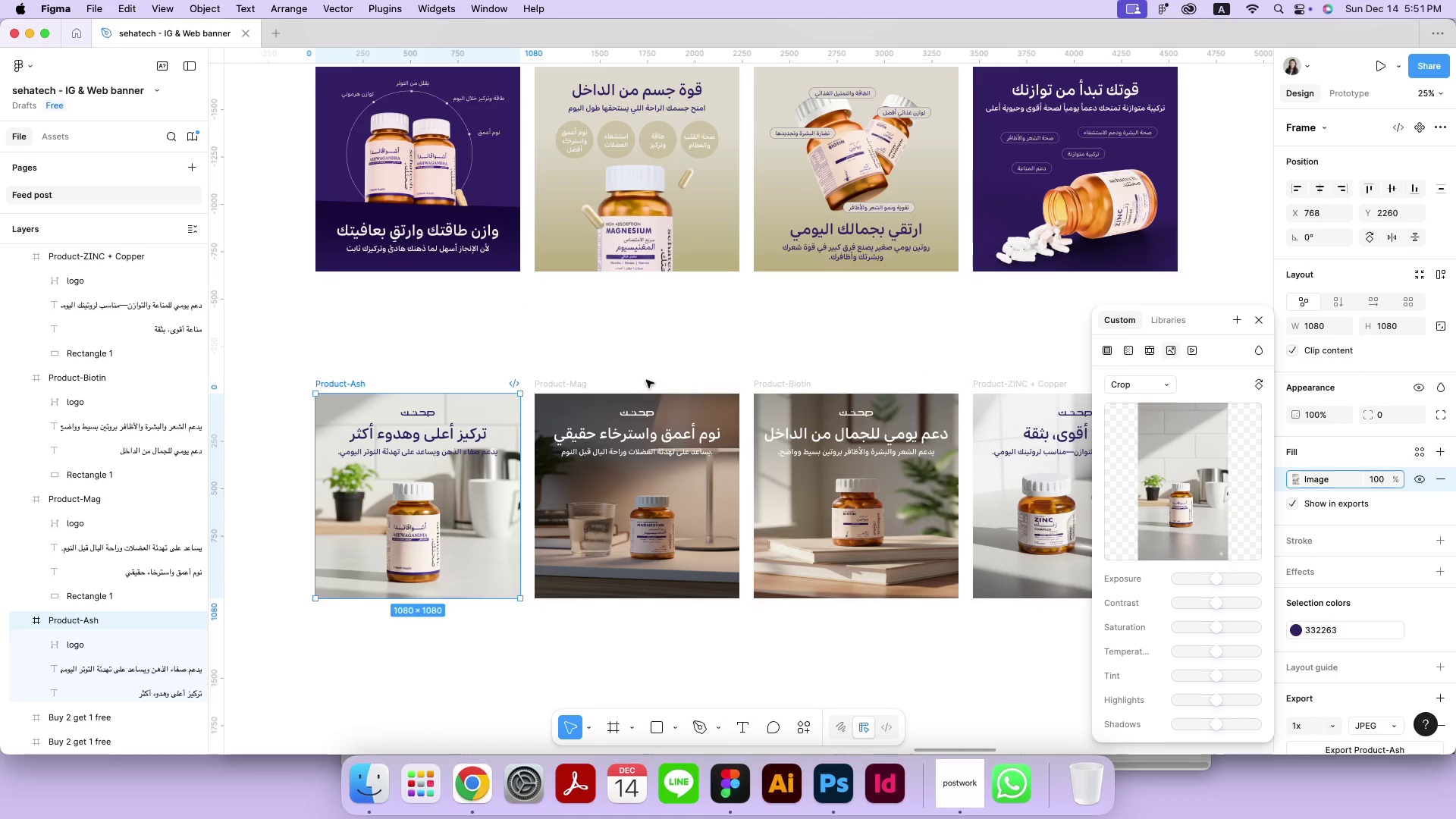 
left_click([574, 384])
 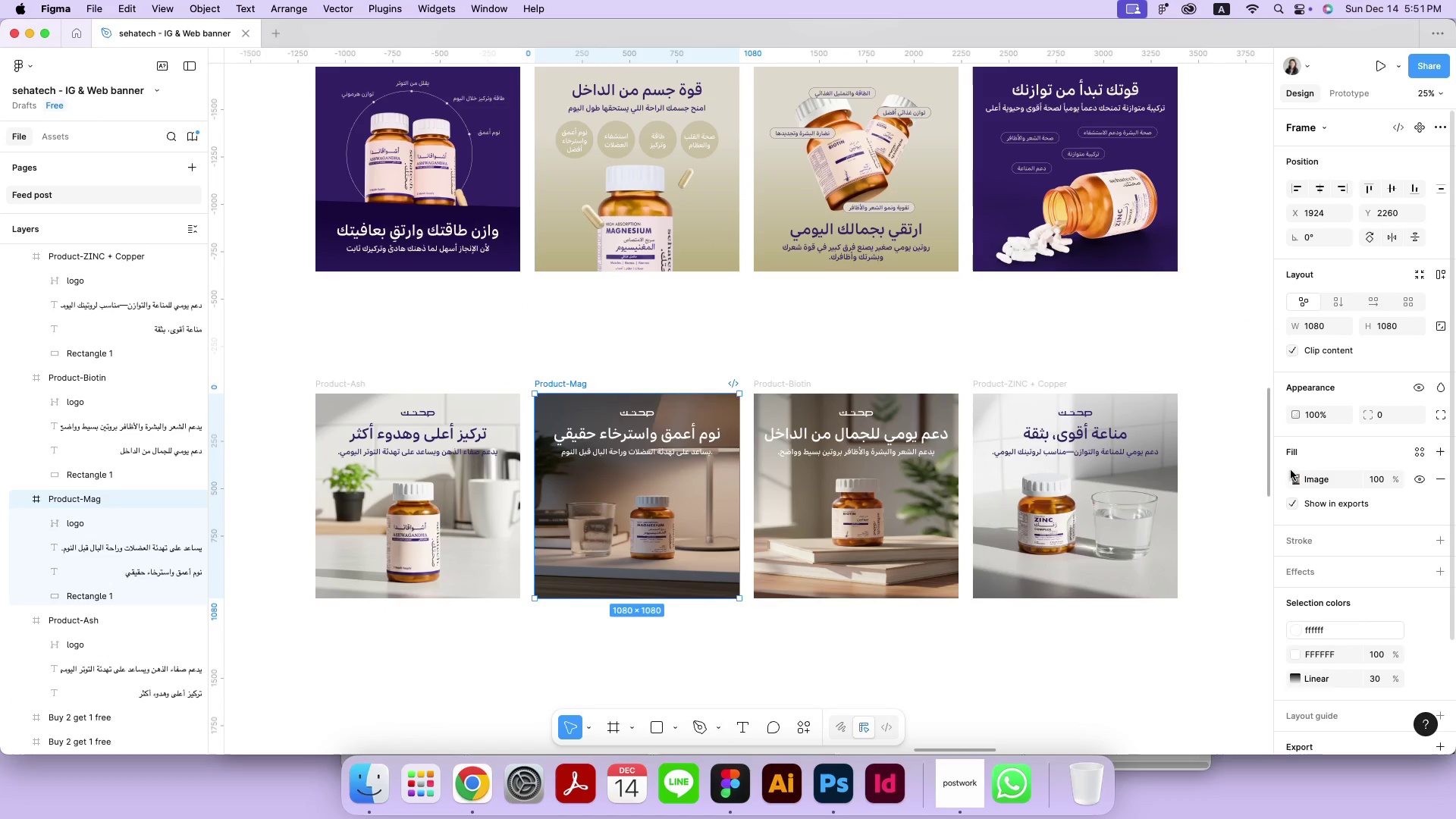 
left_click([1301, 478])
 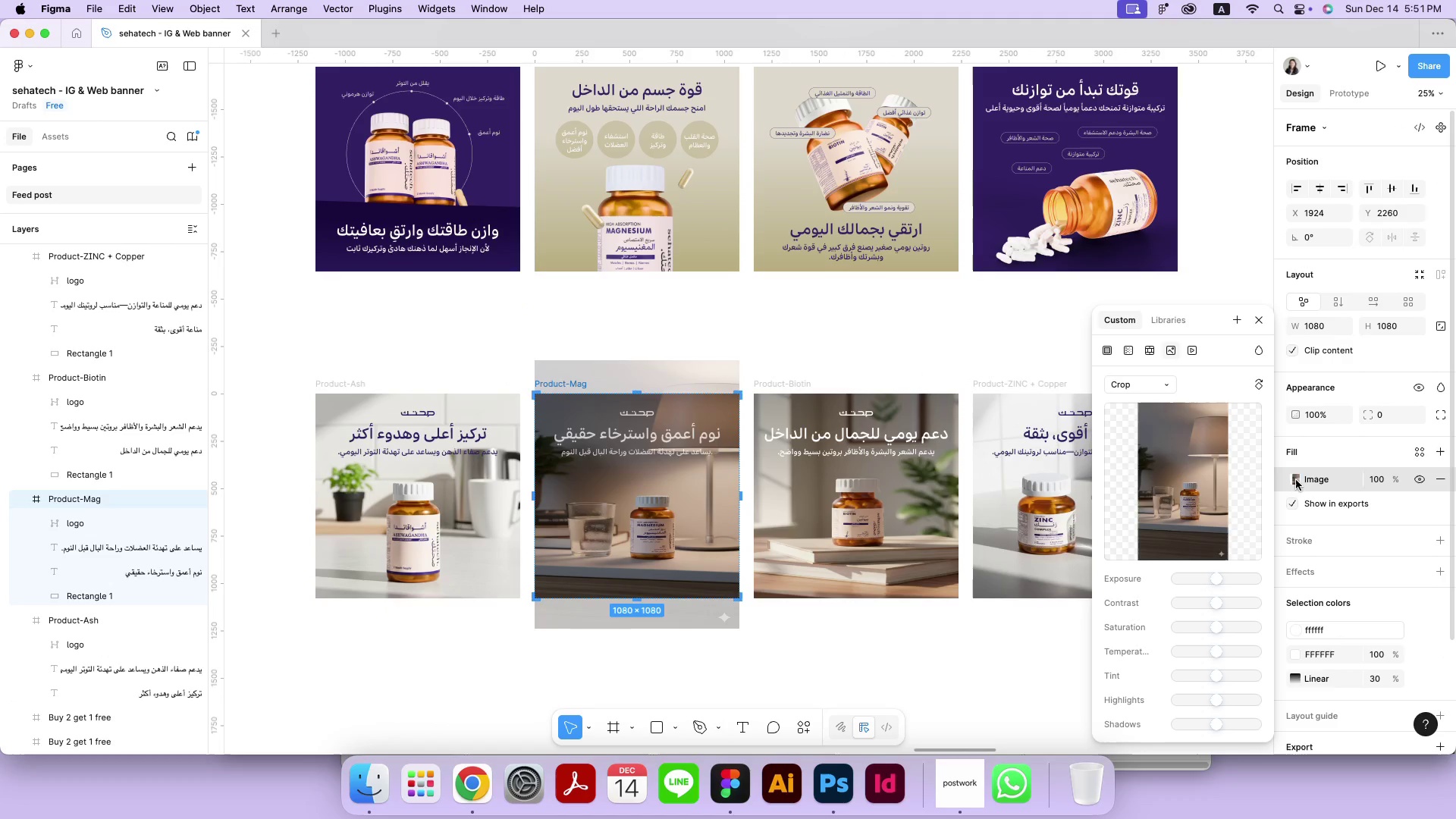 
left_click([1145, 373])
 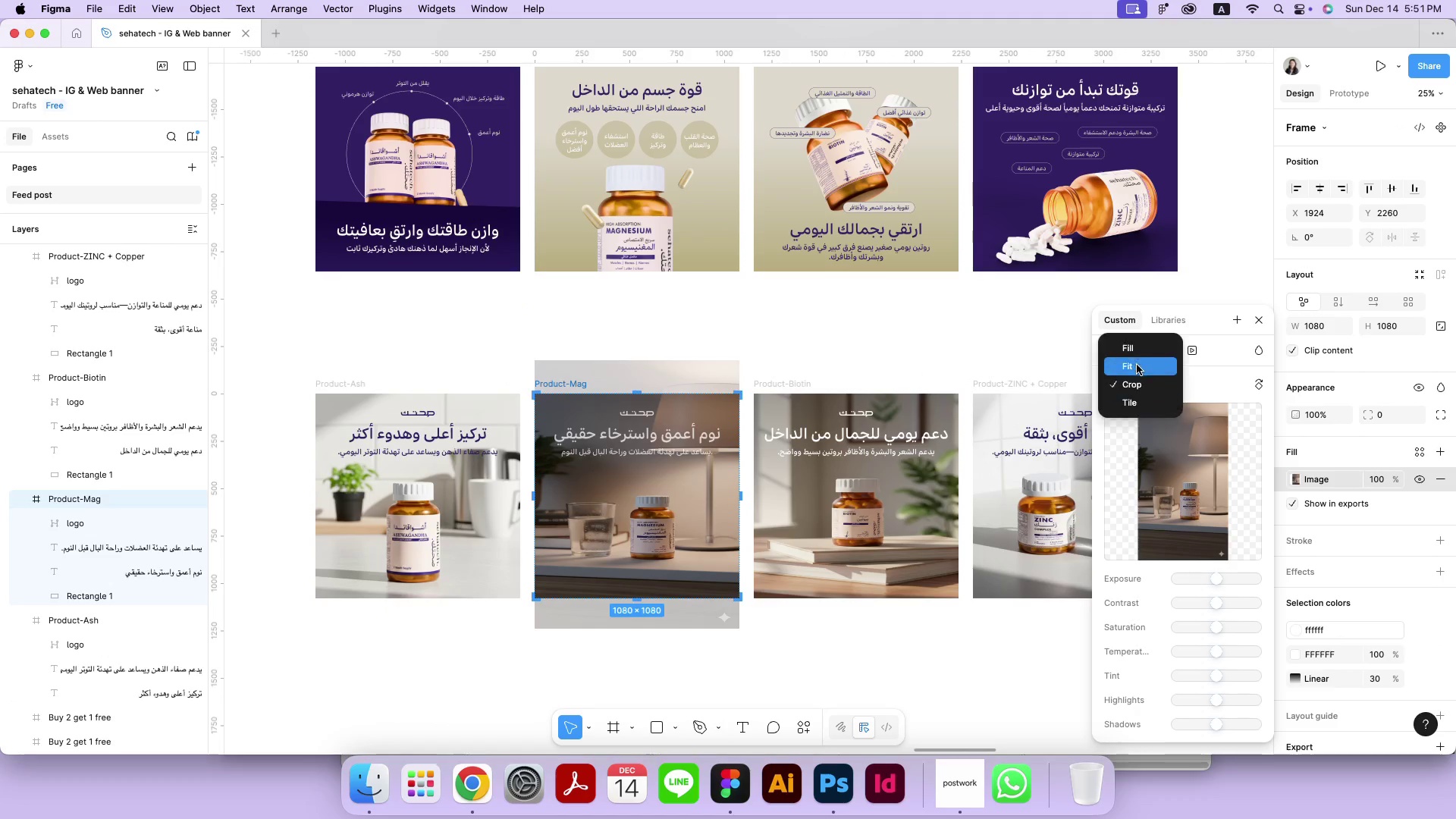 
double_click([1137, 353])
 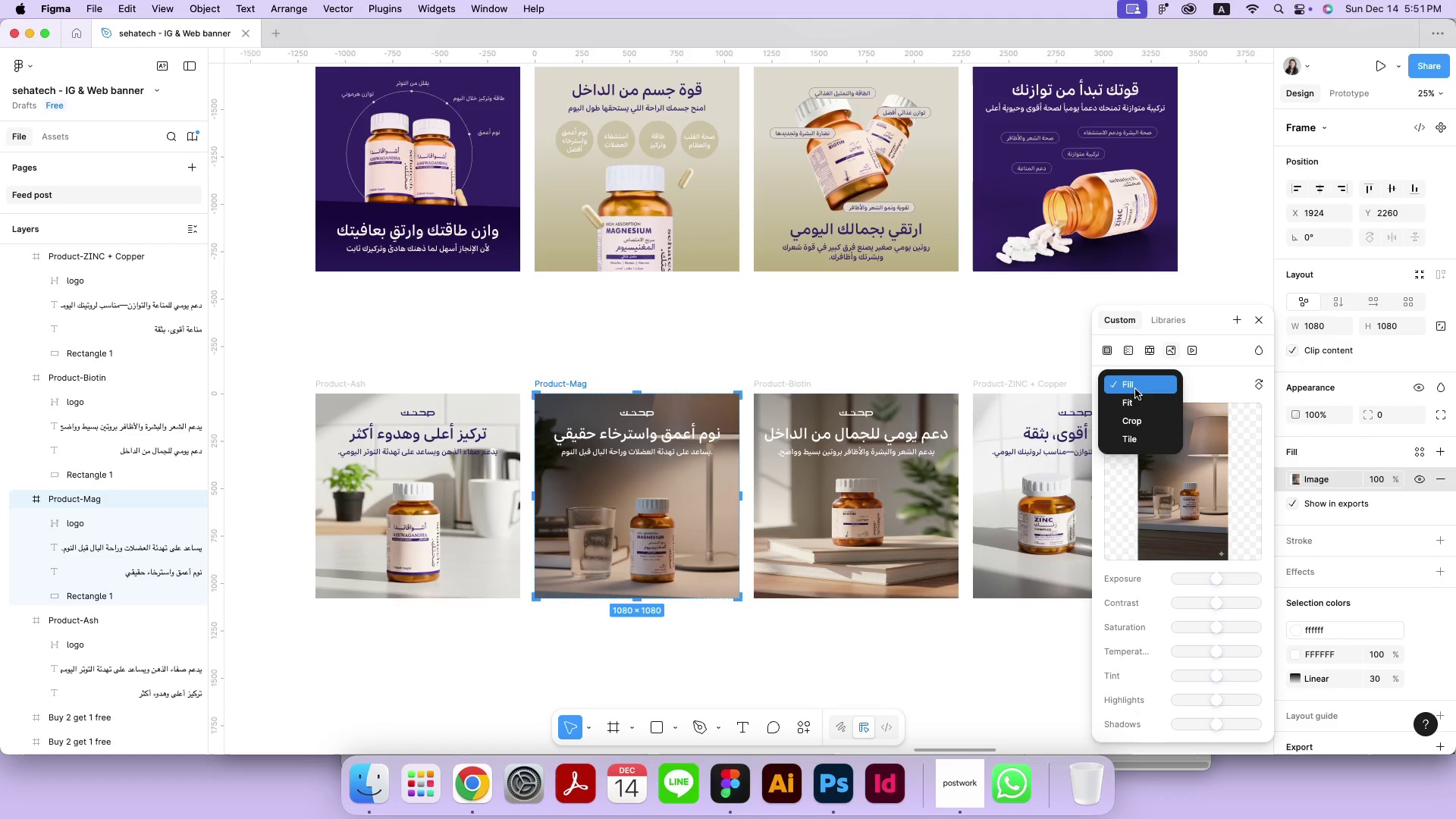 
double_click([1136, 418])
 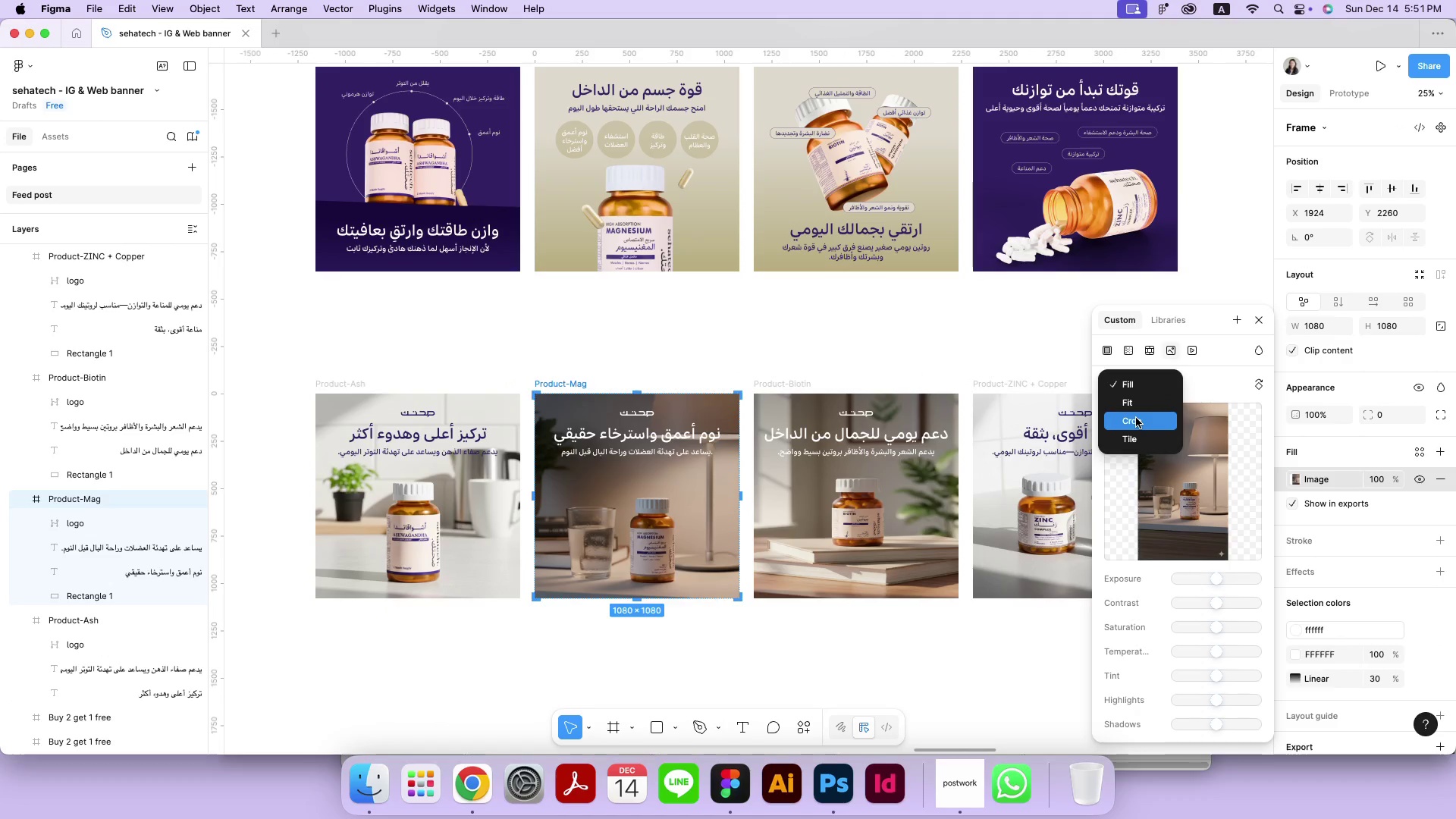 
left_click_drag(start_coordinate=[639, 560], to_coordinate=[642, 541])
 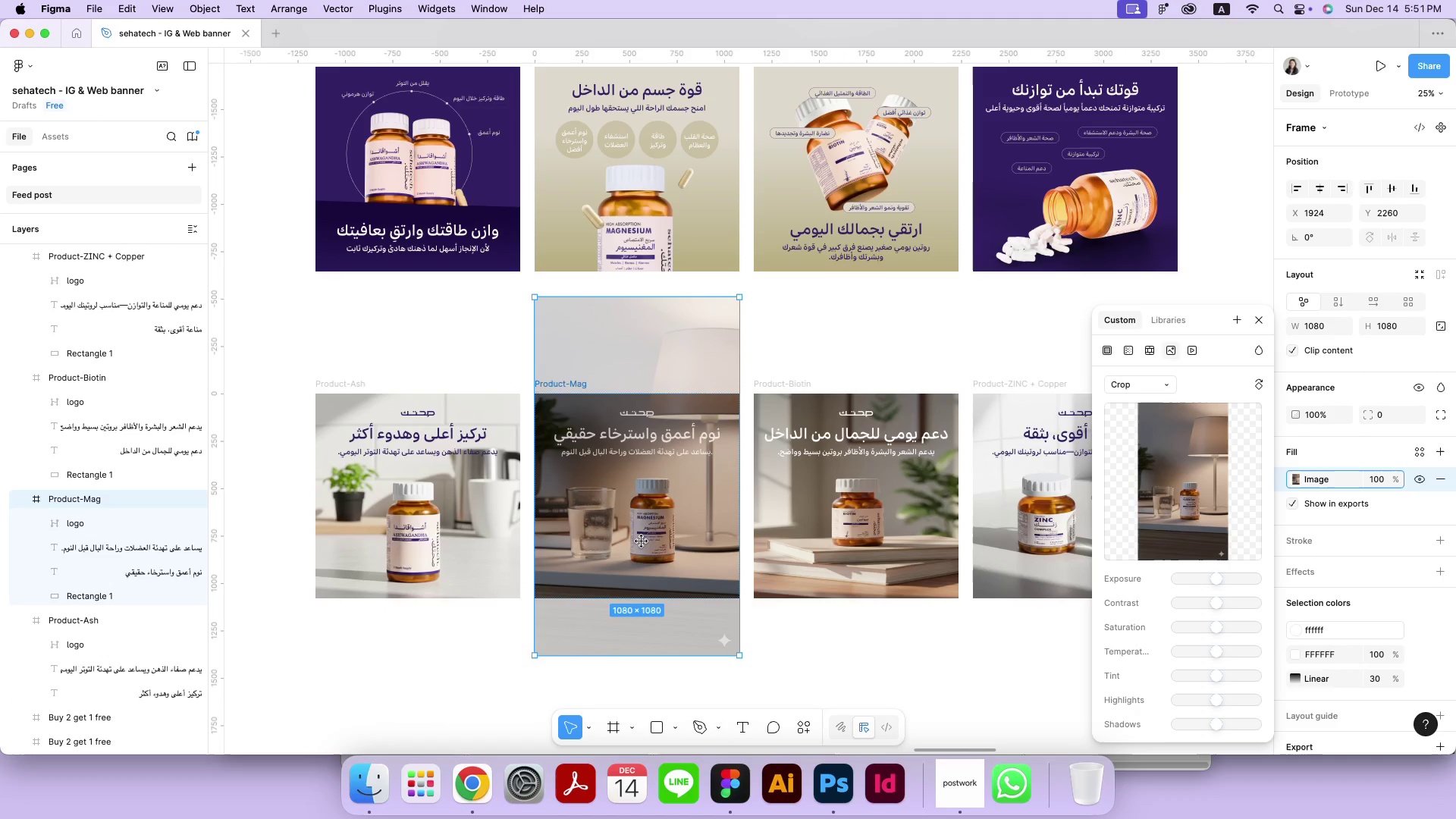 
hold_key(key=ShiftRight, duration=1.04)
 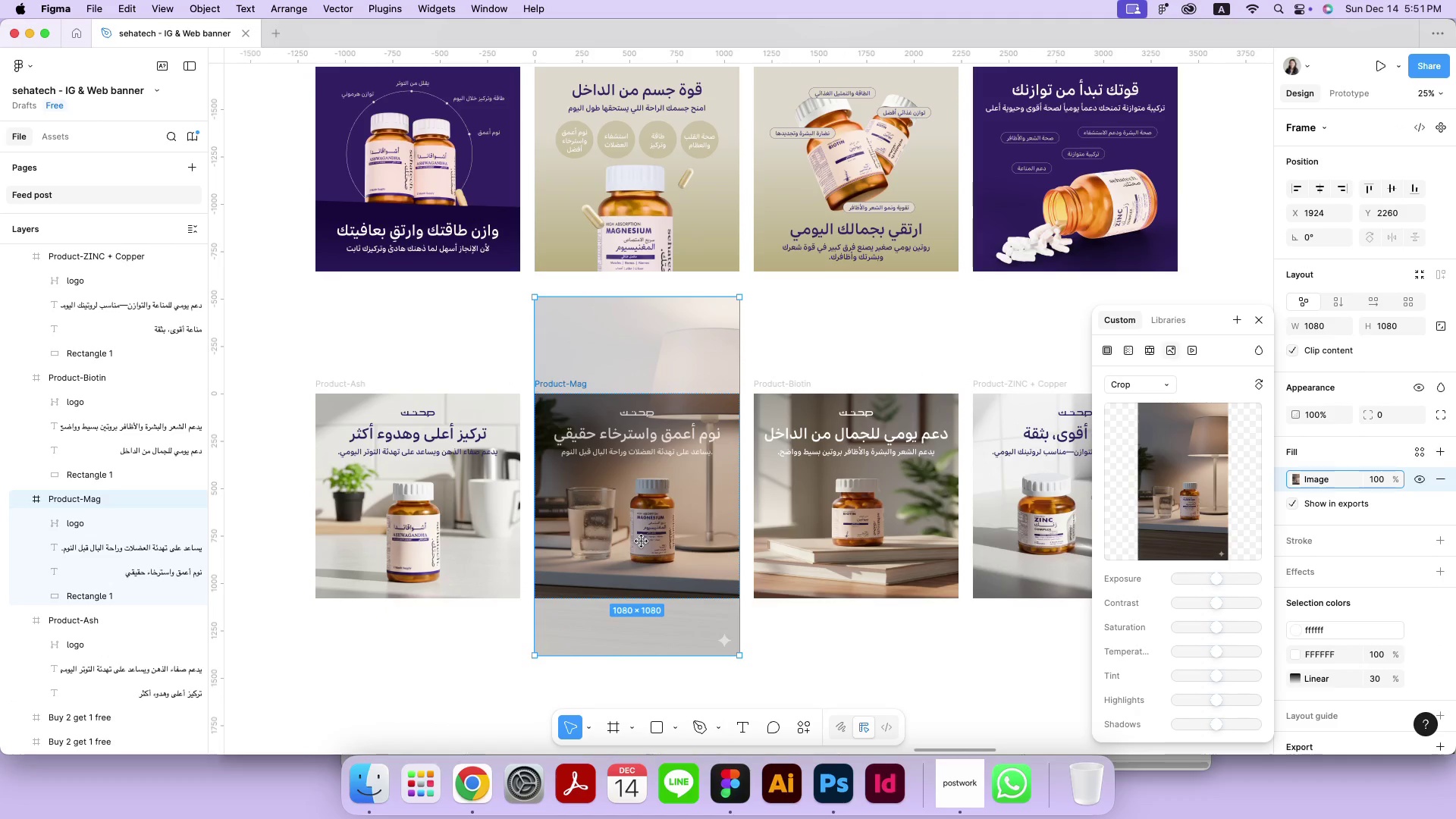 
left_click_drag(start_coordinate=[644, 653], to_coordinate=[642, 684])
 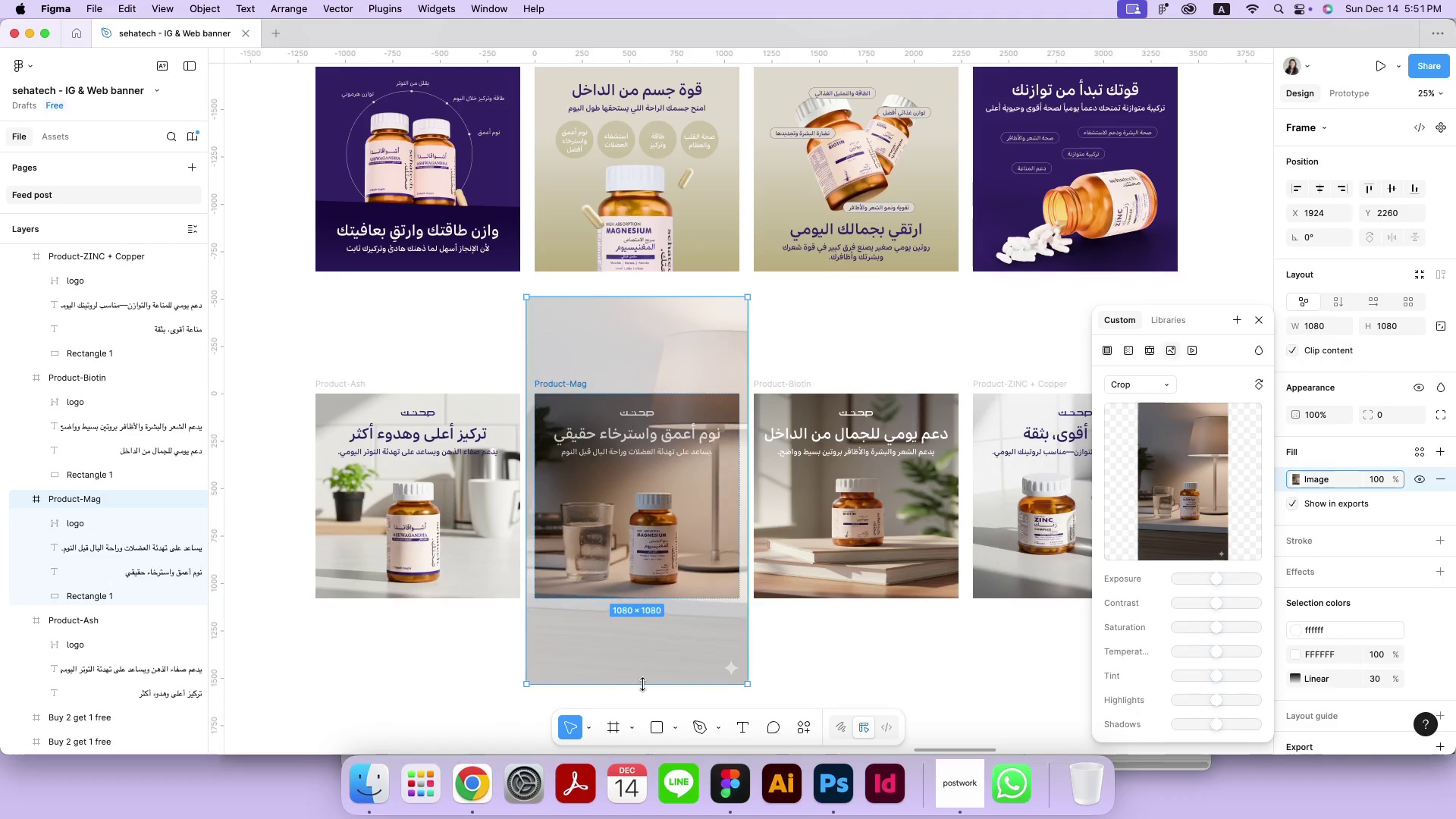 
hold_key(key=ShiftRight, duration=0.62)
 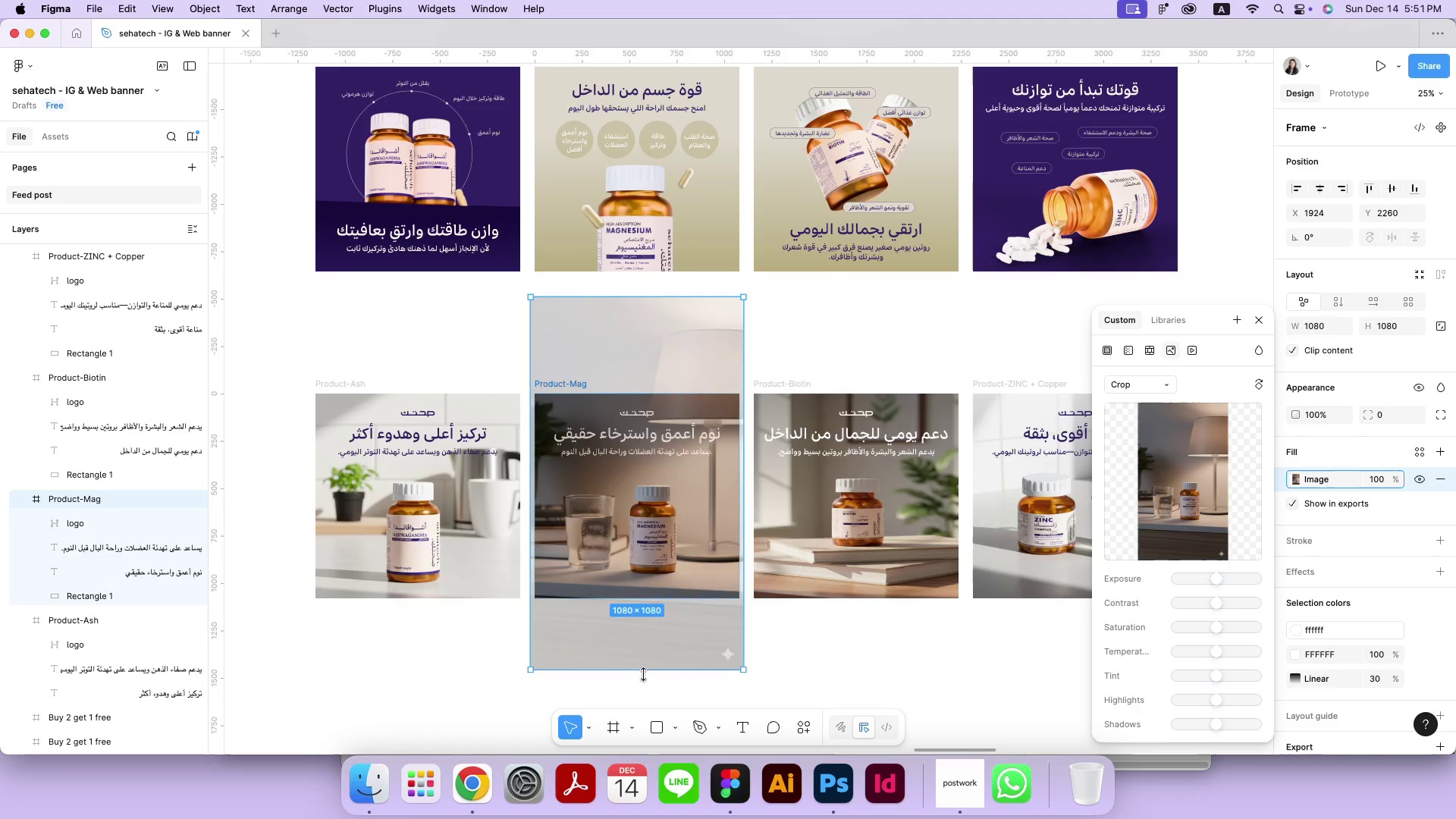 
left_click_drag(start_coordinate=[682, 656], to_coordinate=[682, 647])
 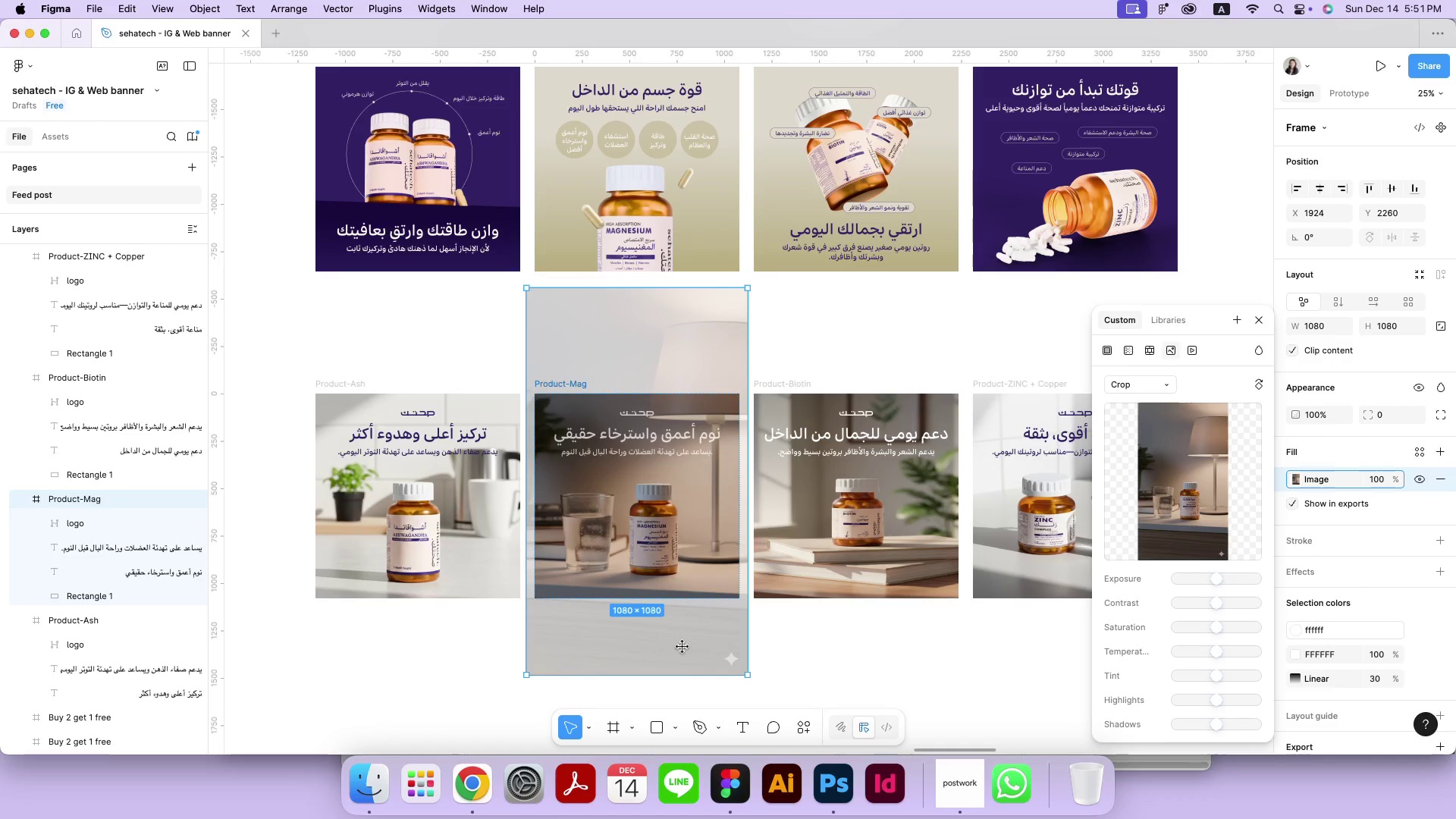 
hold_key(key=ShiftRight, duration=6.98)
 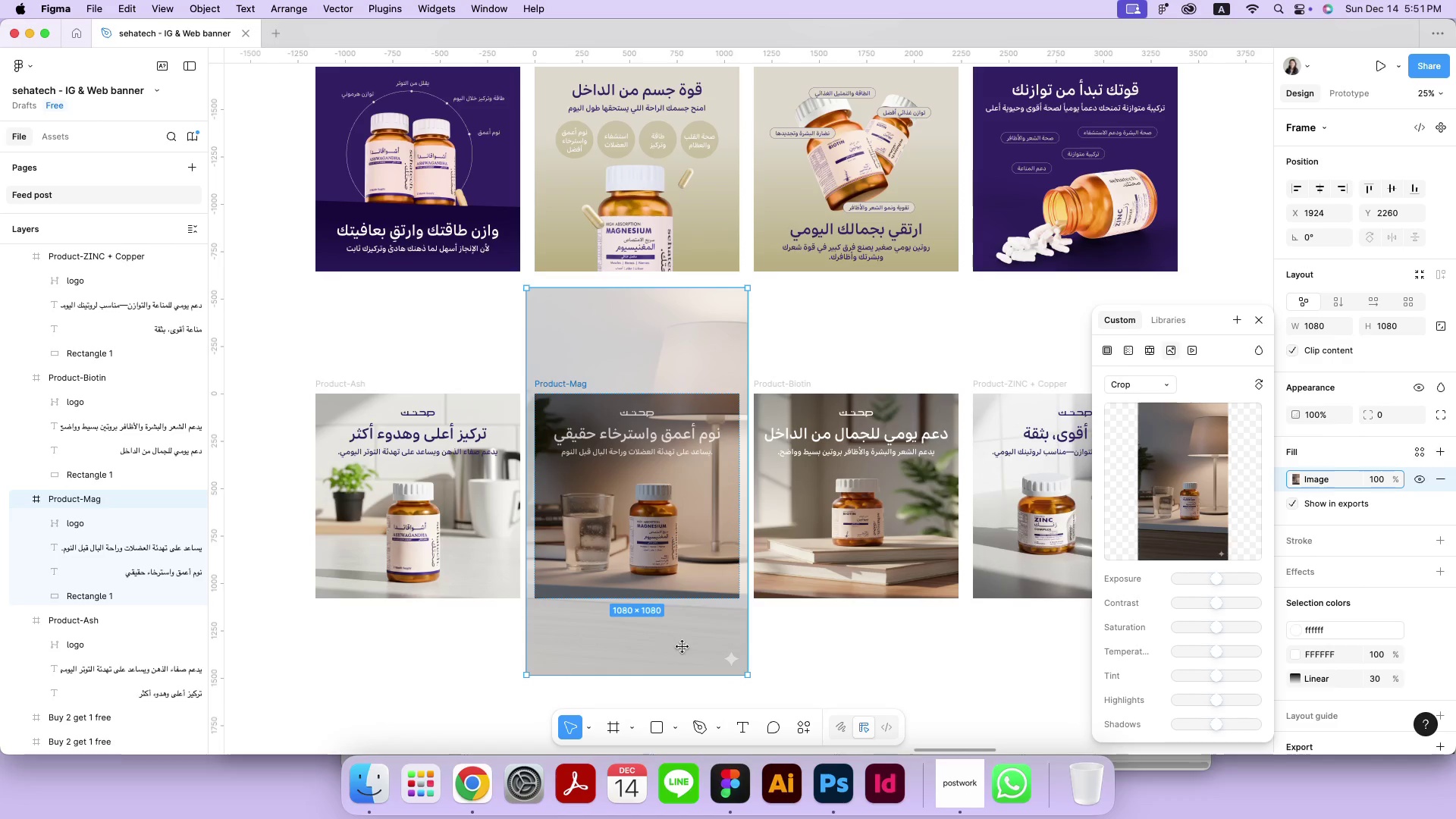 
left_click([811, 670])
 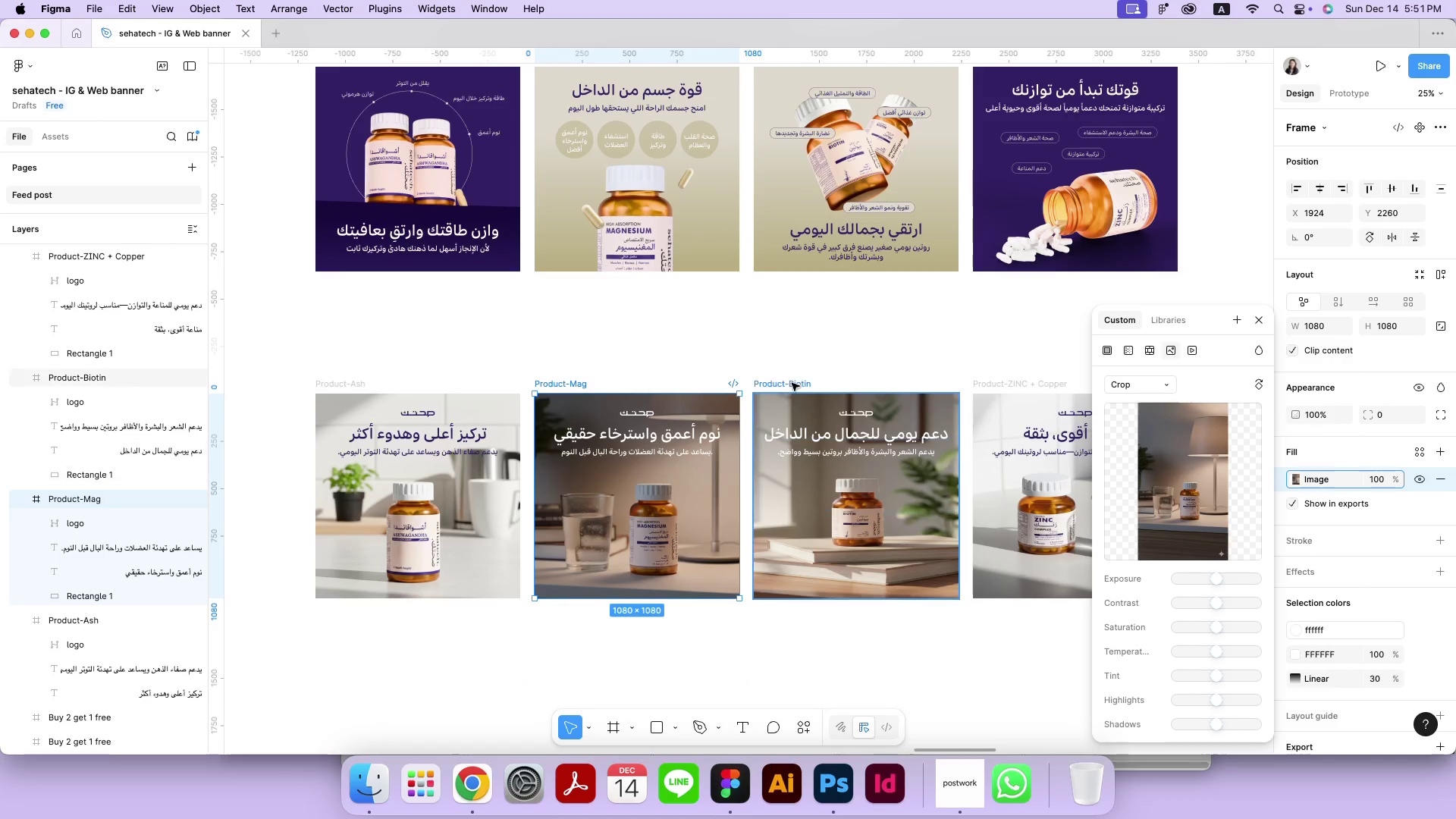 
left_click([792, 383])
 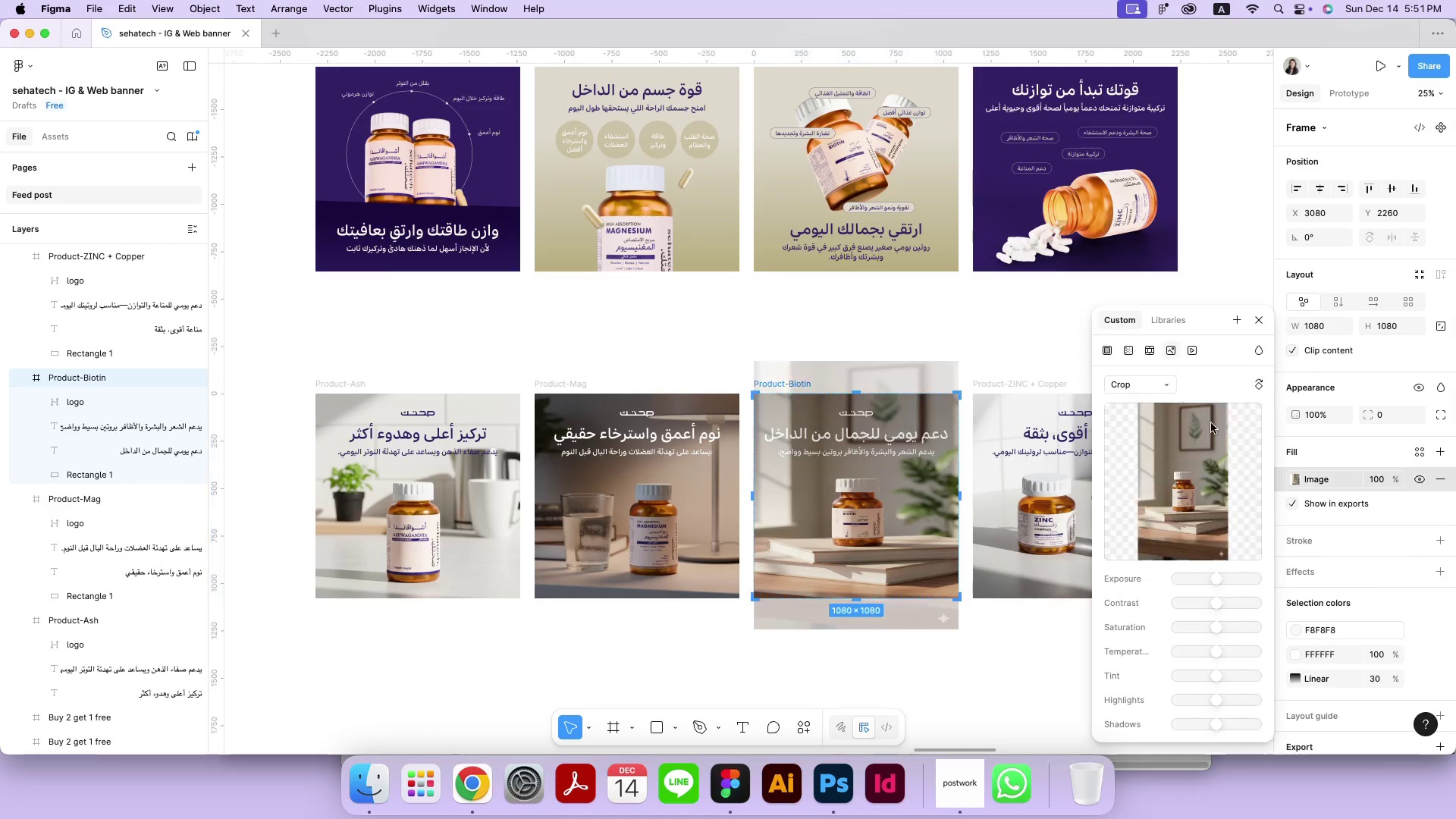 
left_click([1166, 392])
 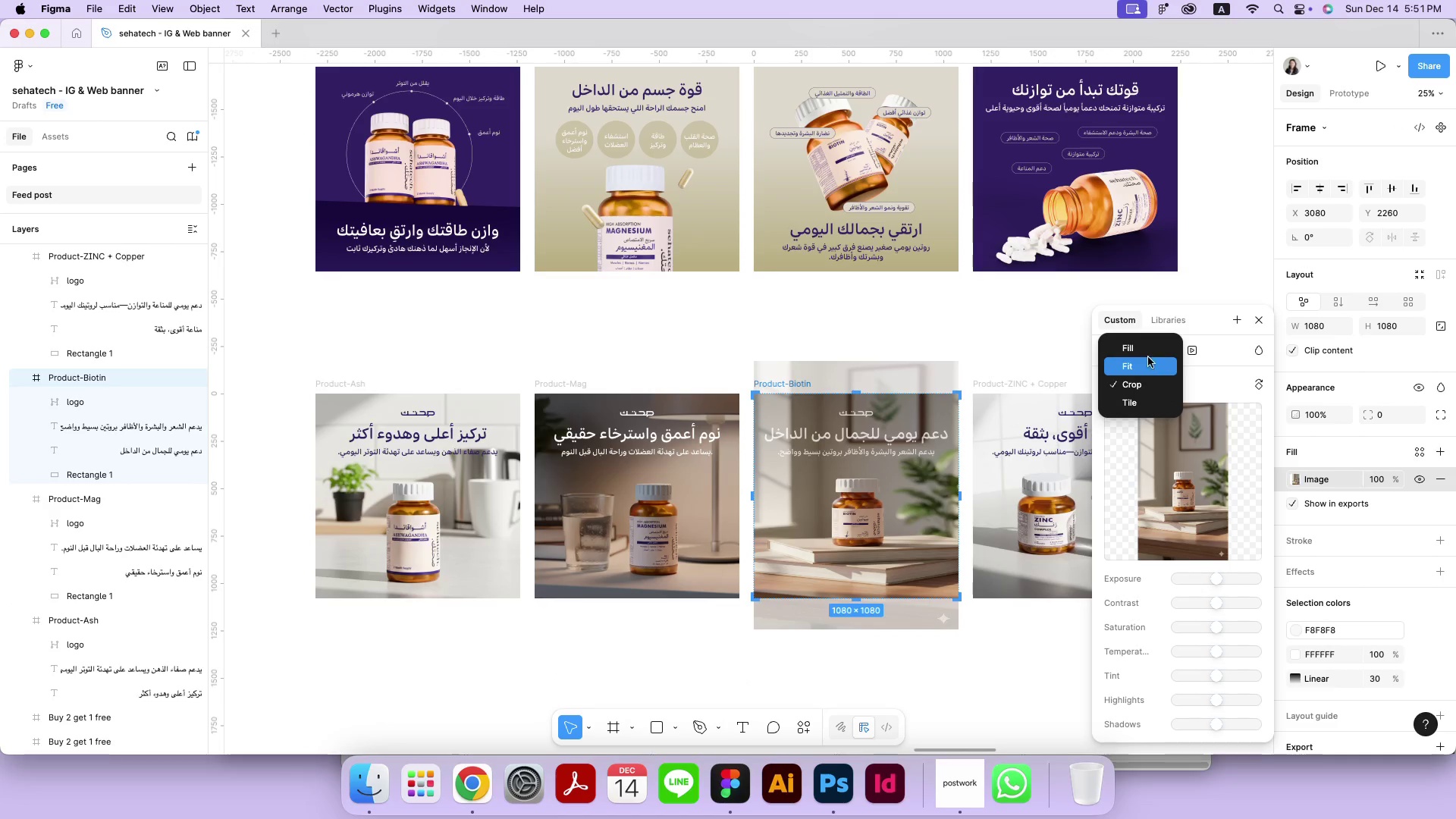 
left_click([1148, 345])
 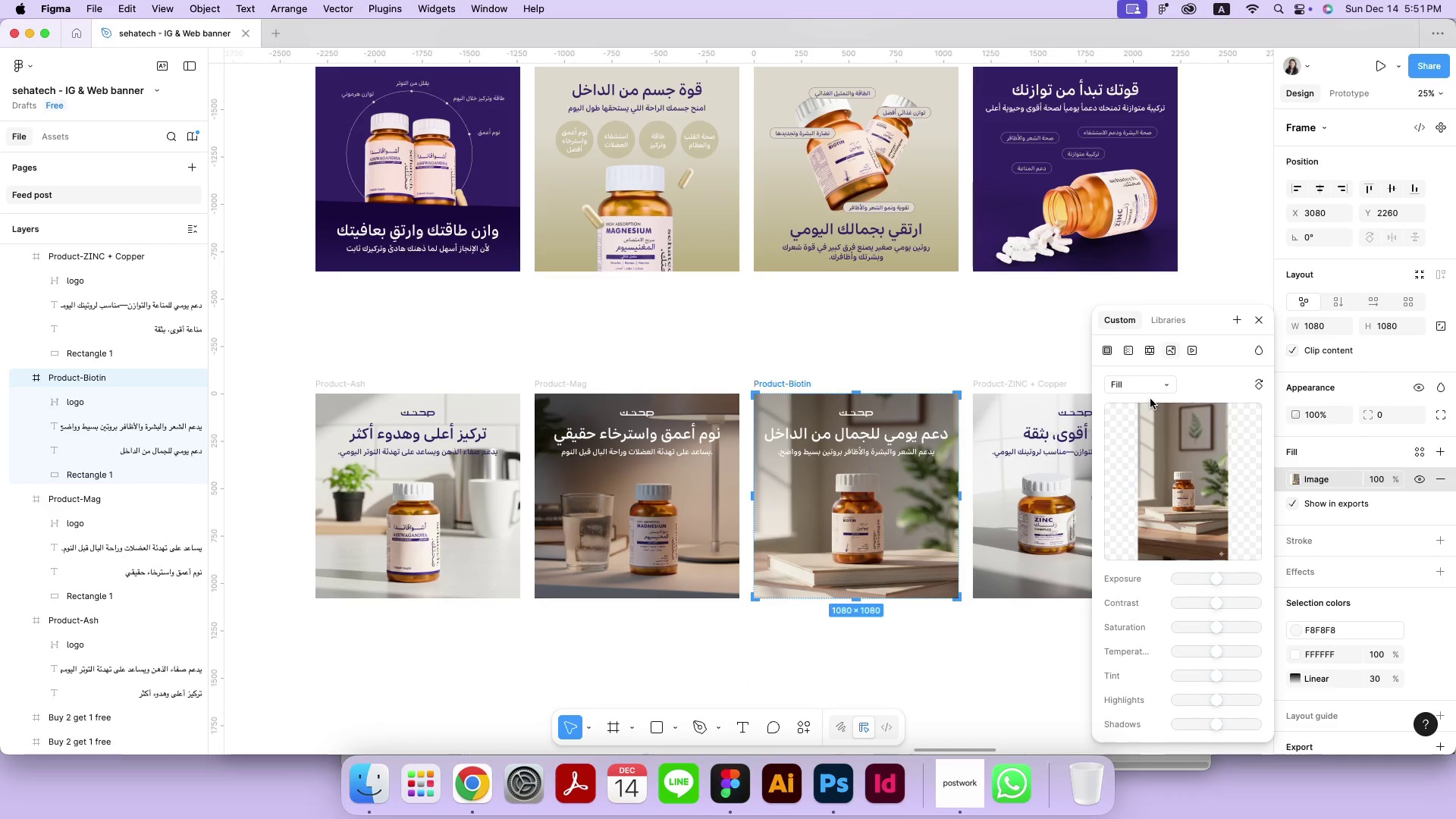 
left_click([1151, 388])
 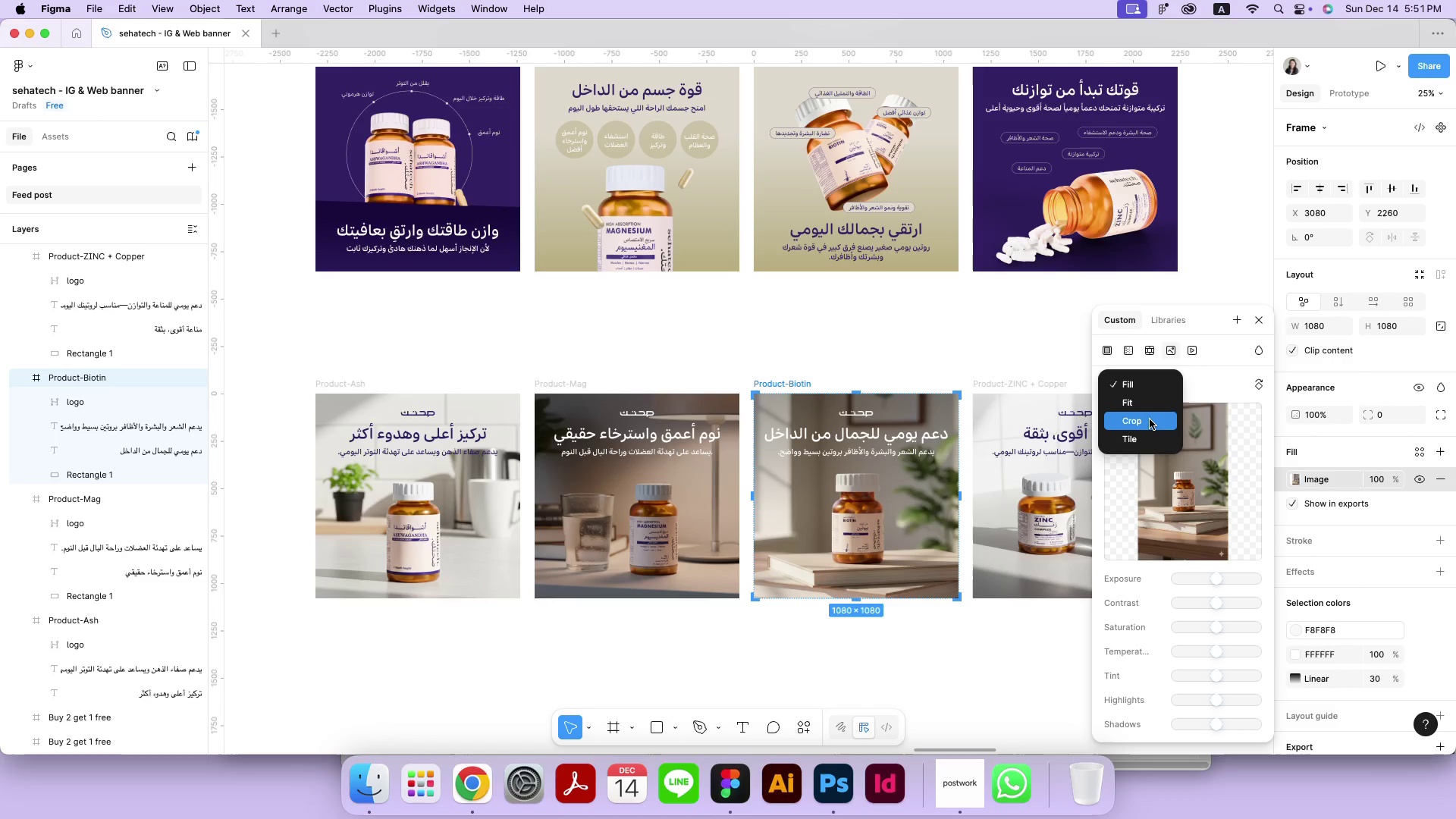 
double_click([1150, 420])
 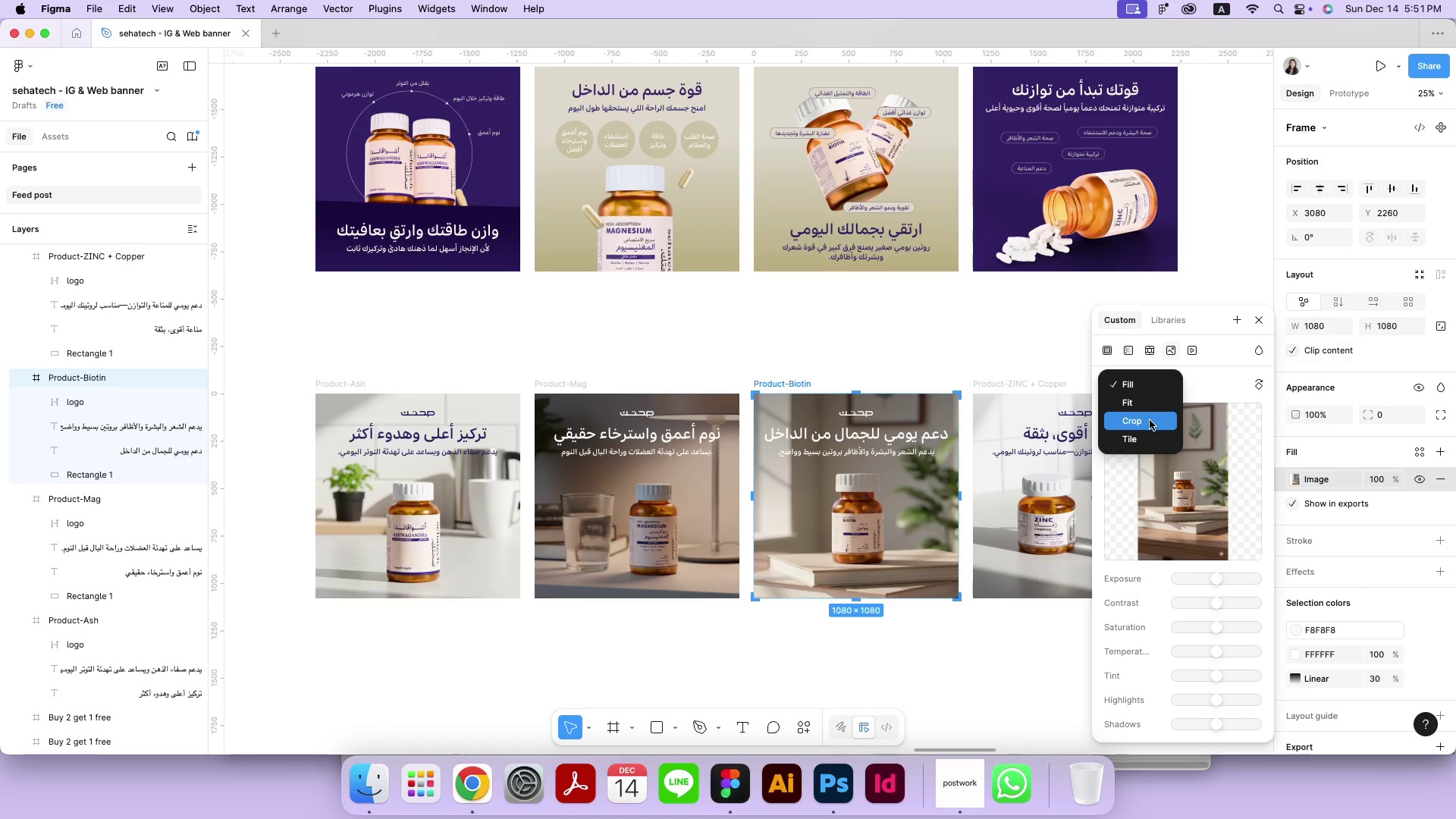 
left_click_drag(start_coordinate=[860, 512], to_coordinate=[861, 518])
 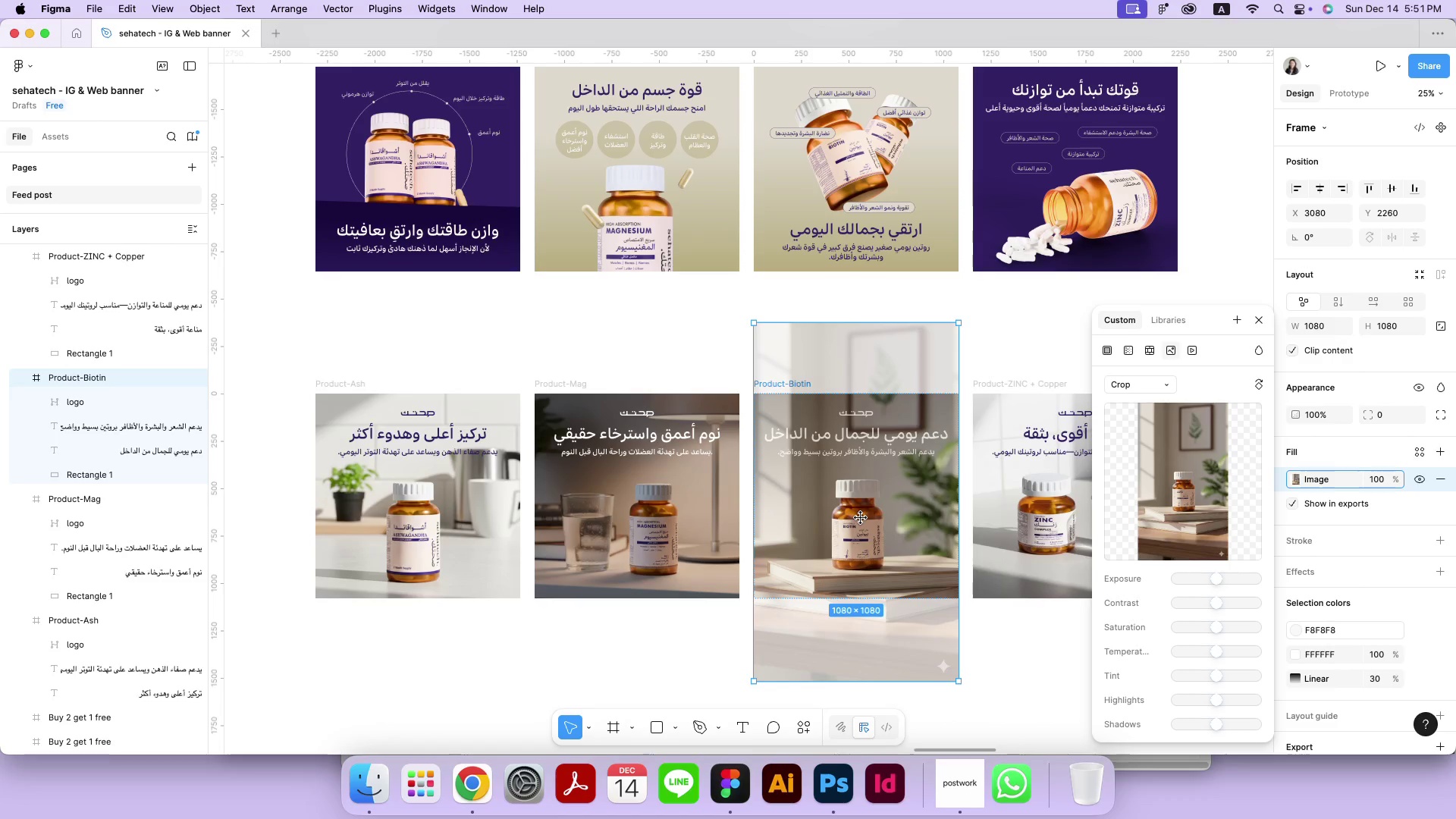 
hold_key(key=ShiftRight, duration=1.69)
 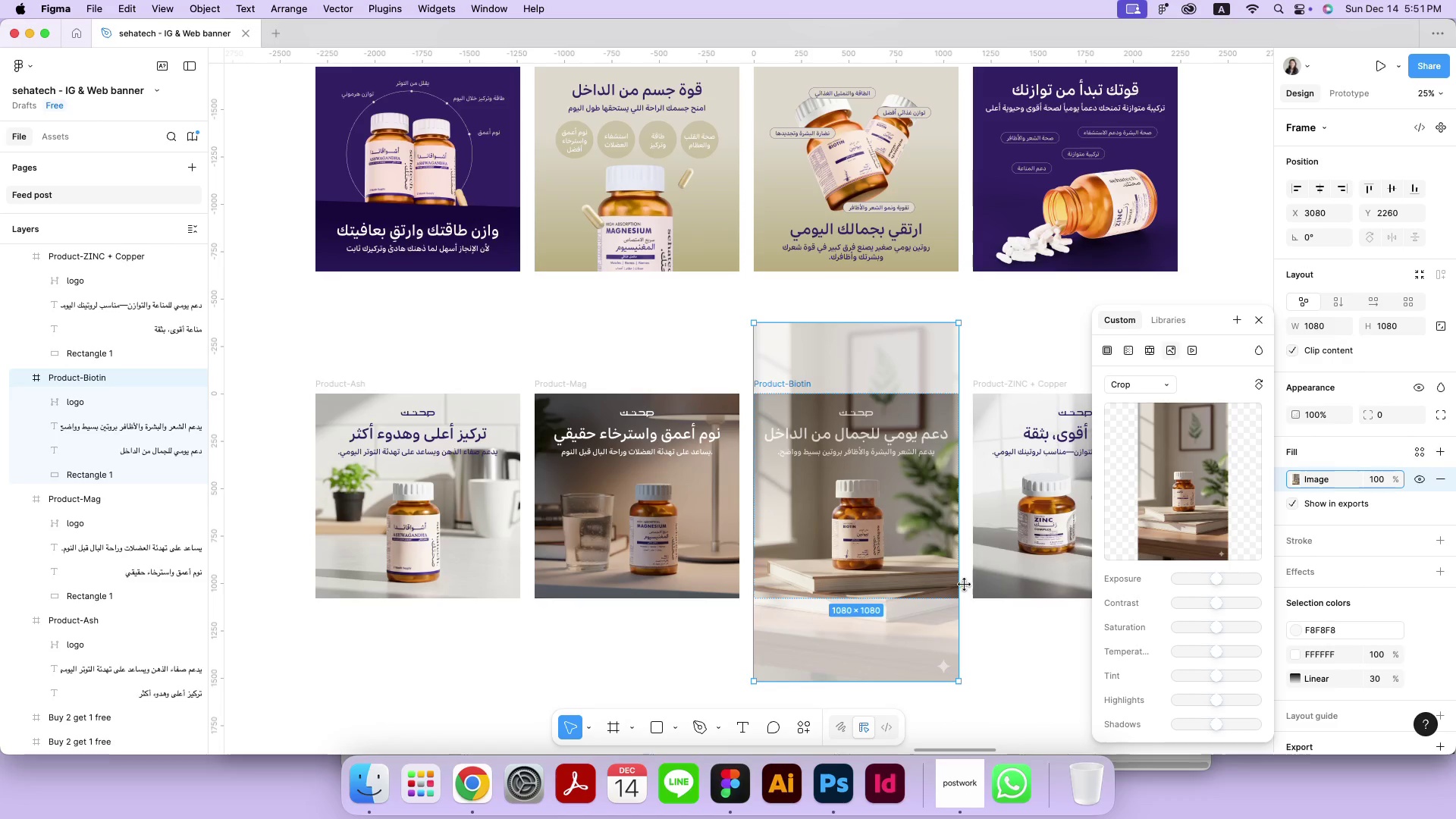 
left_click([1028, 657])
 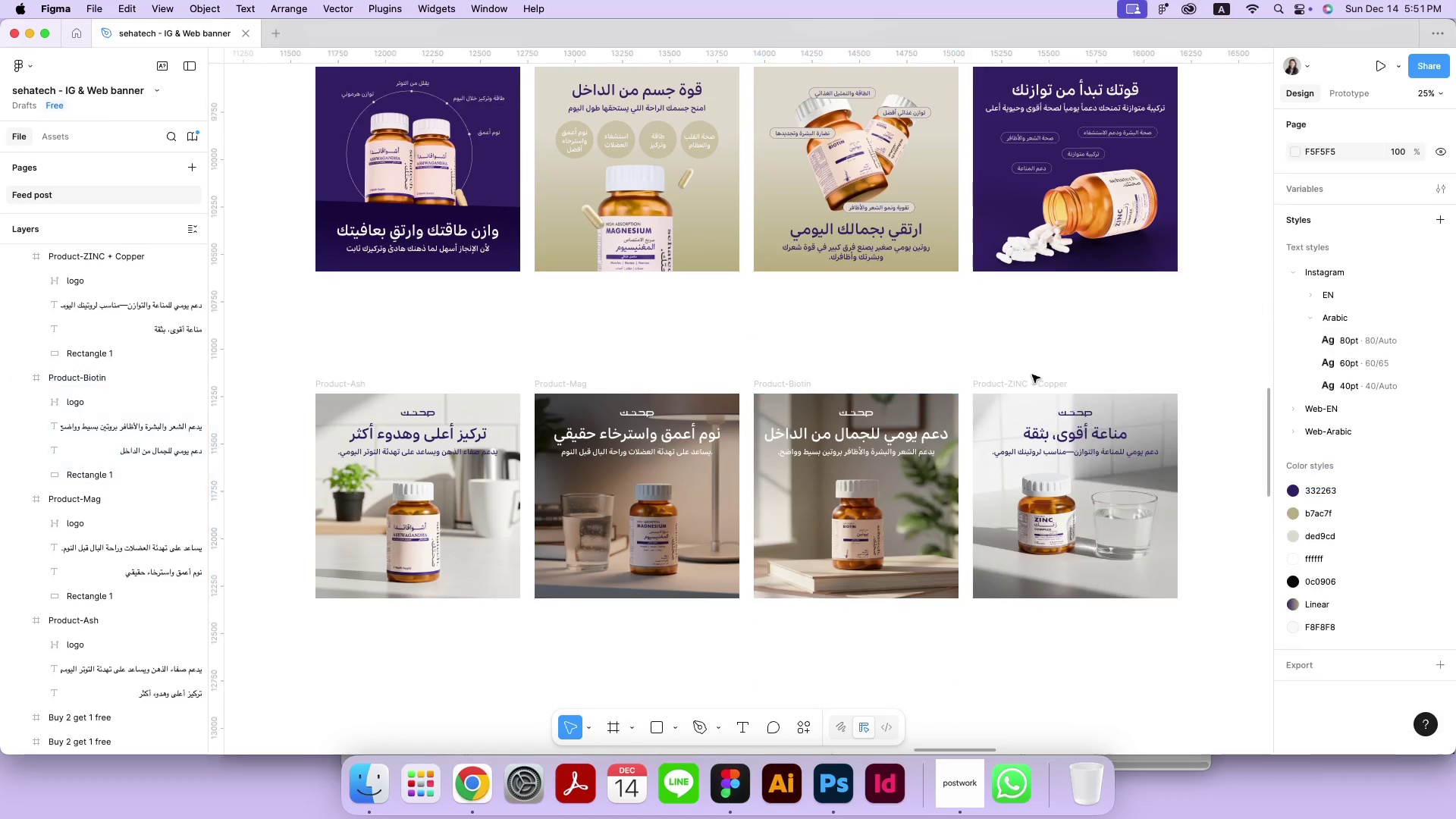 
double_click([1032, 381])
 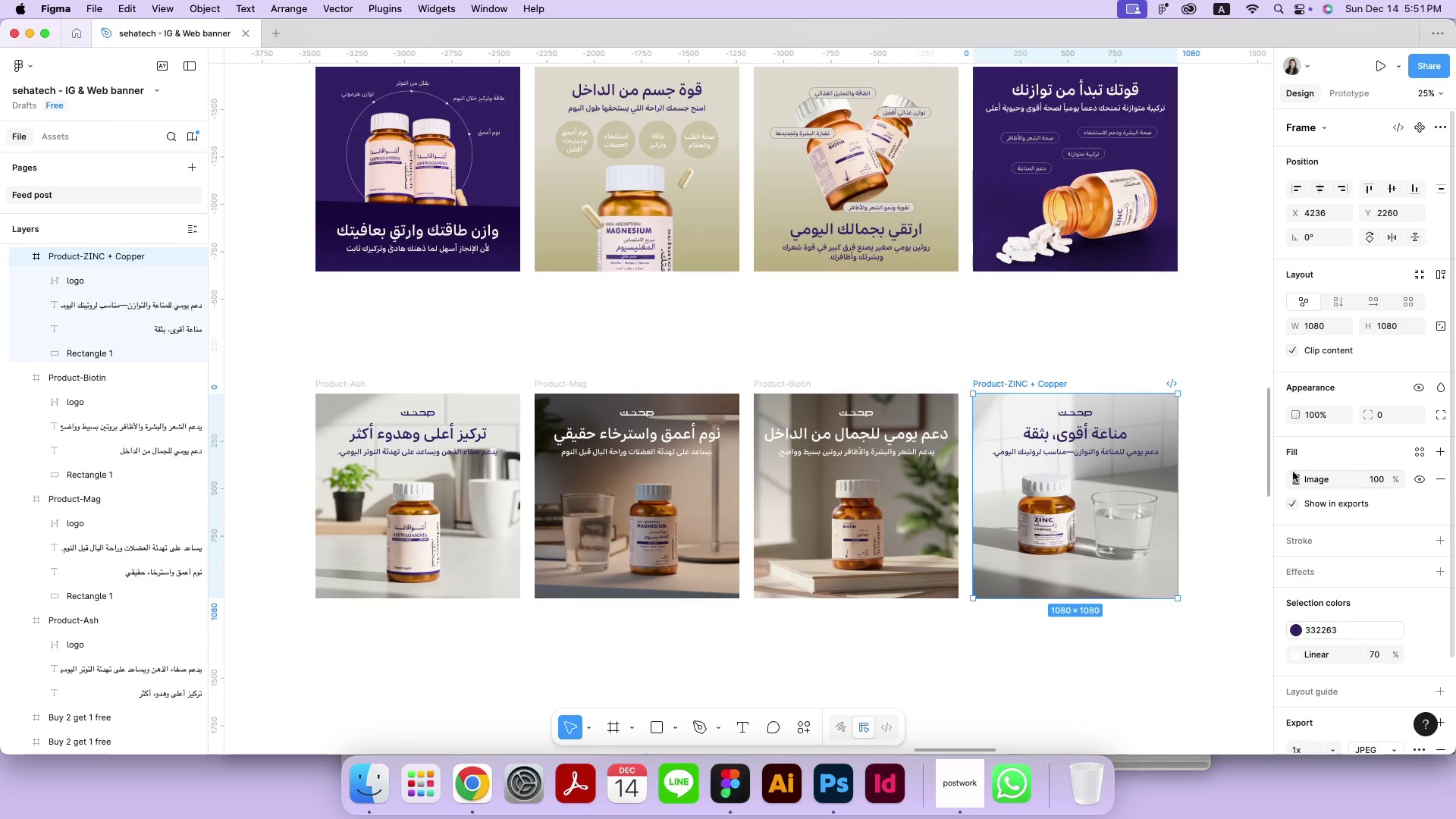 
left_click([1294, 479])
 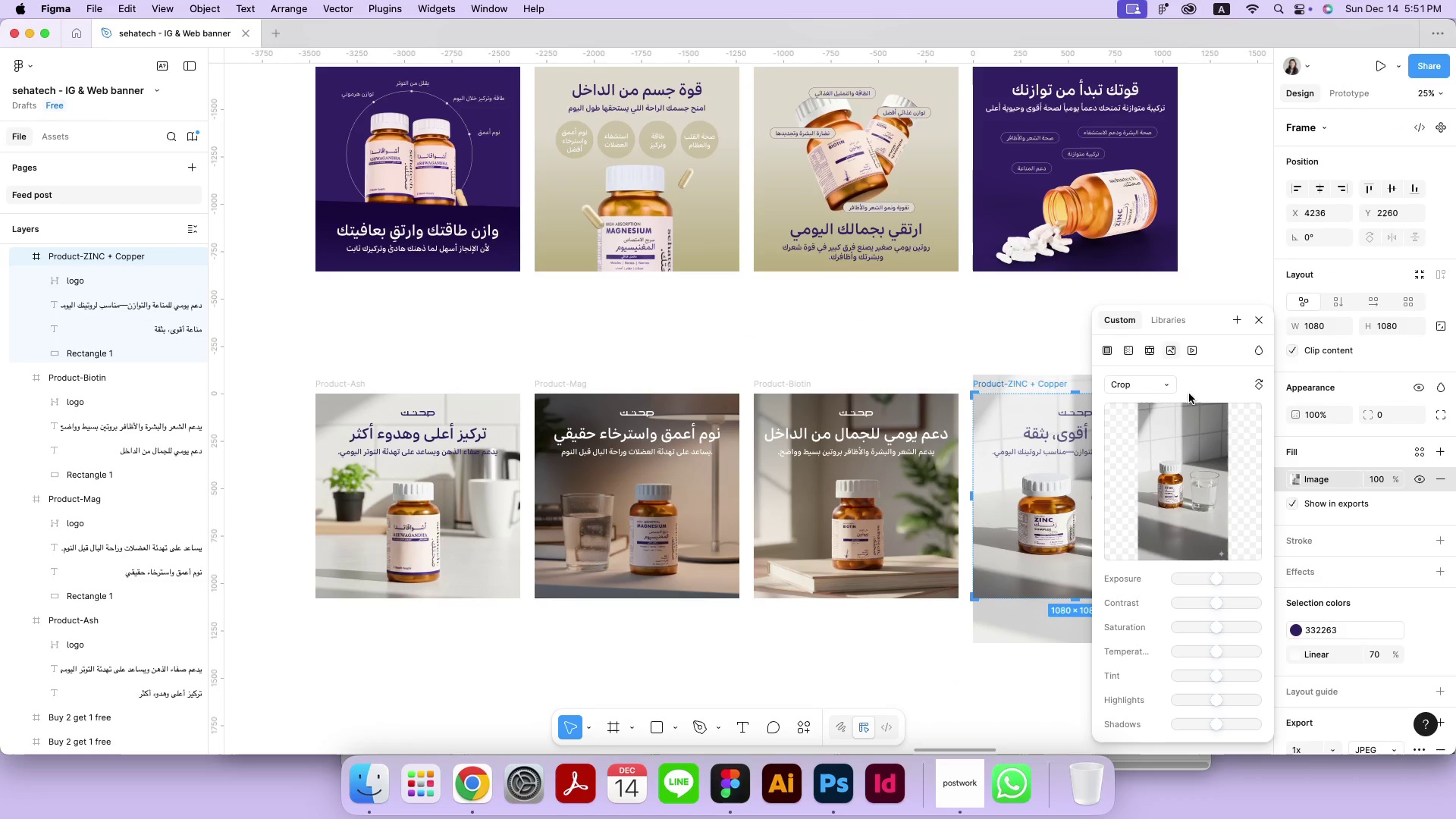 
left_click([1157, 383])
 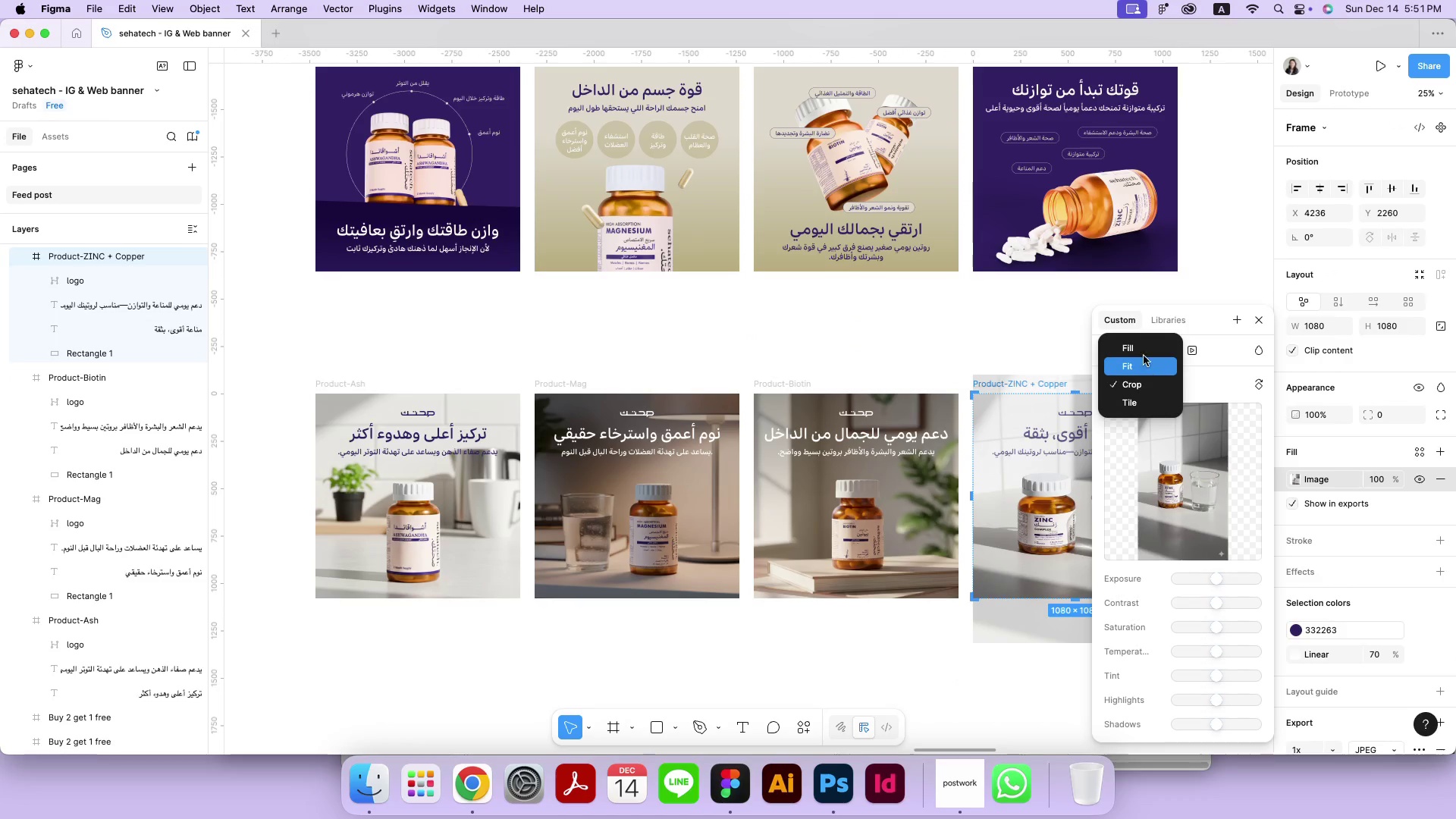 
left_click([1143, 348])
 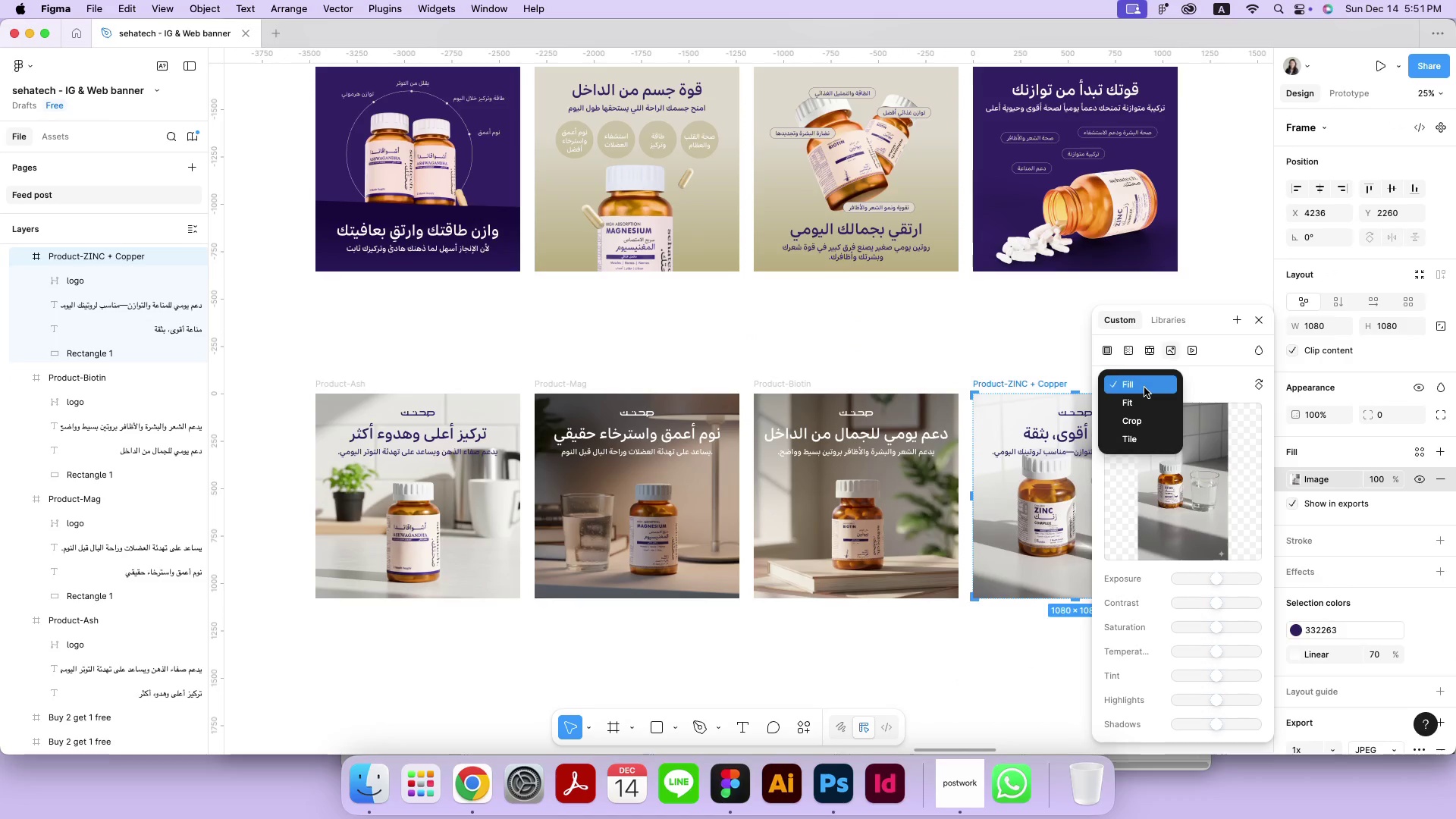 
left_click_drag(start_coordinate=[1011, 528], to_coordinate=[1011, 551])
 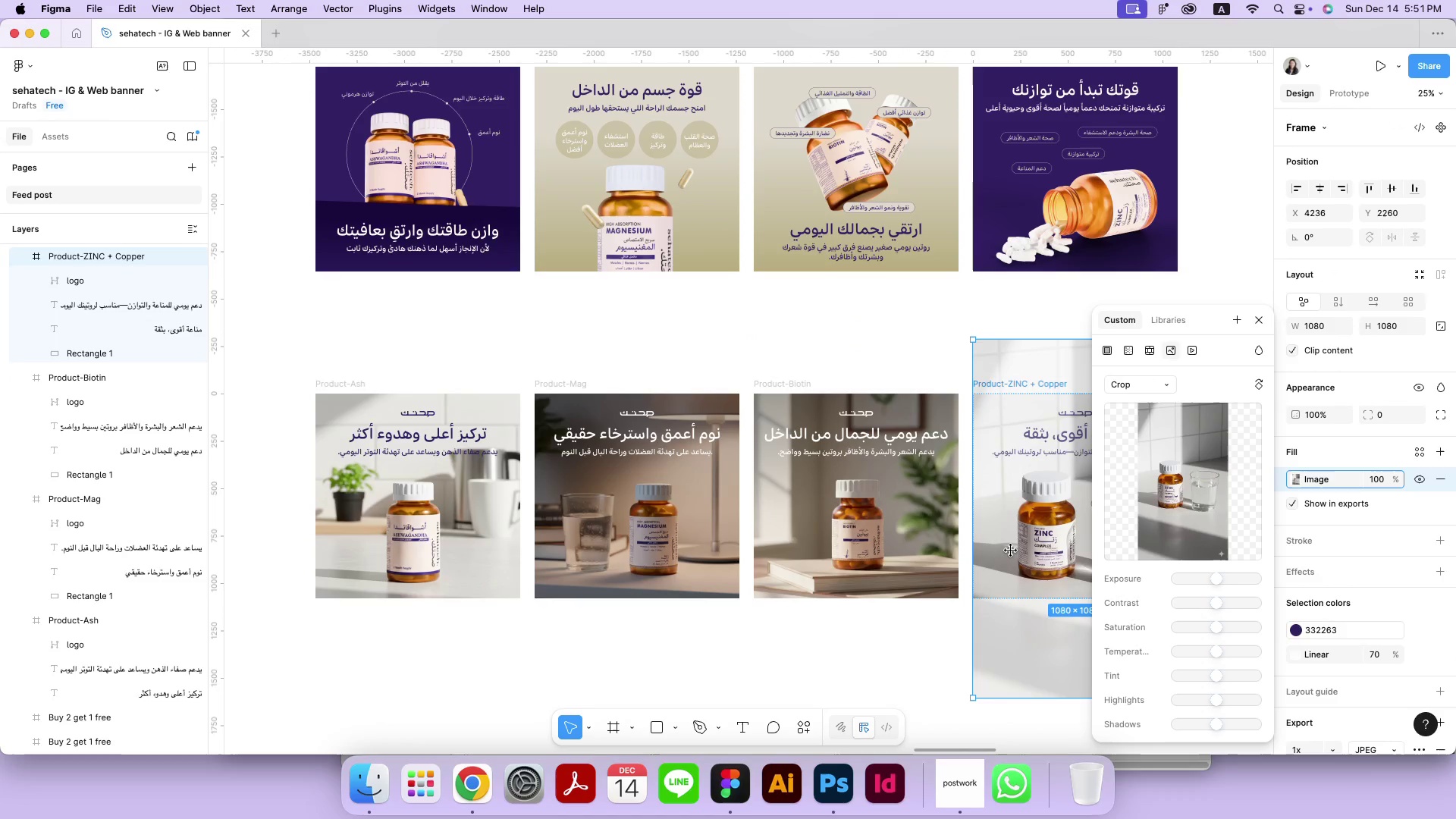 
hold_key(key=ShiftRight, duration=1.59)
 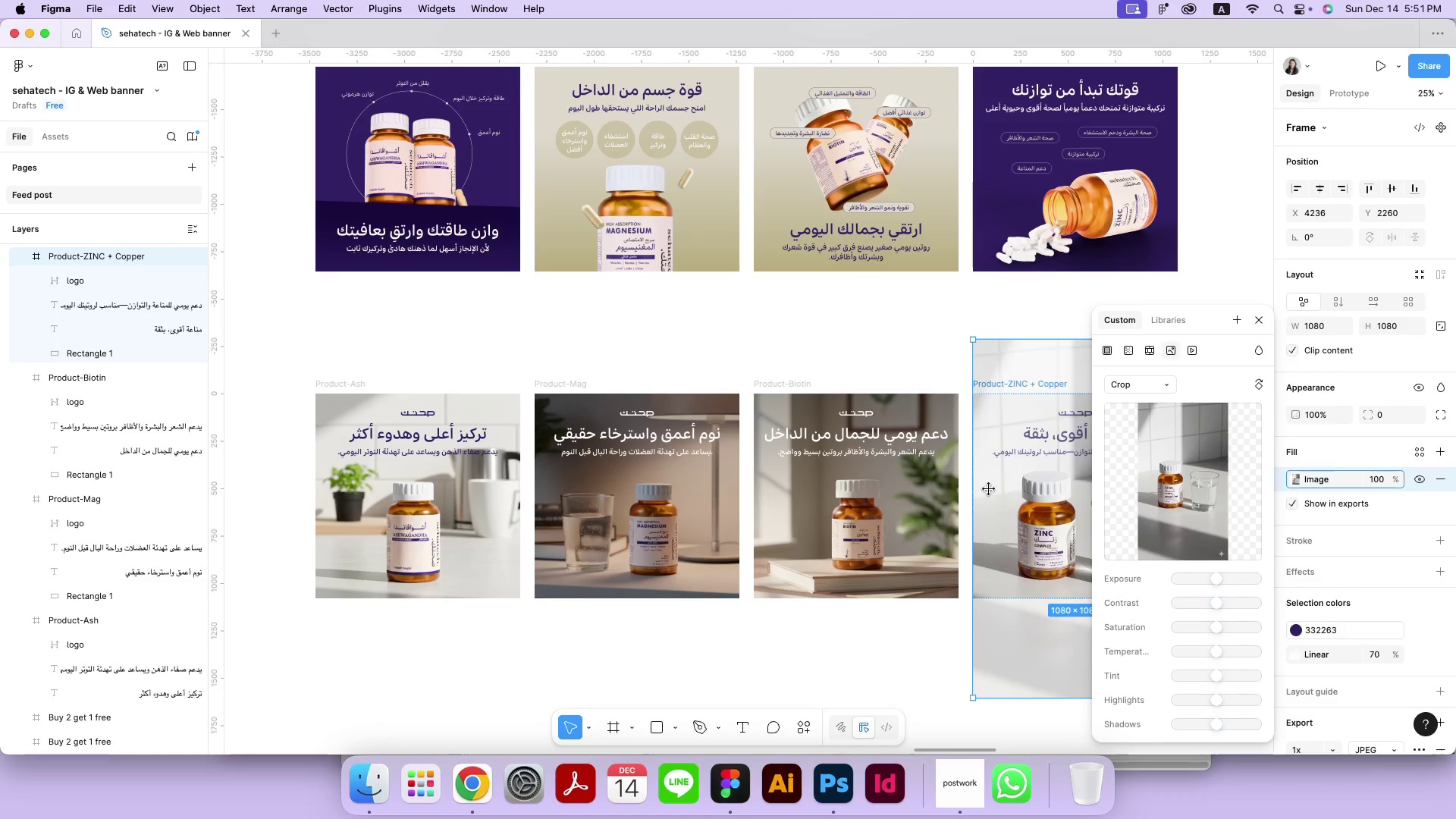 
double_click([874, 337])
 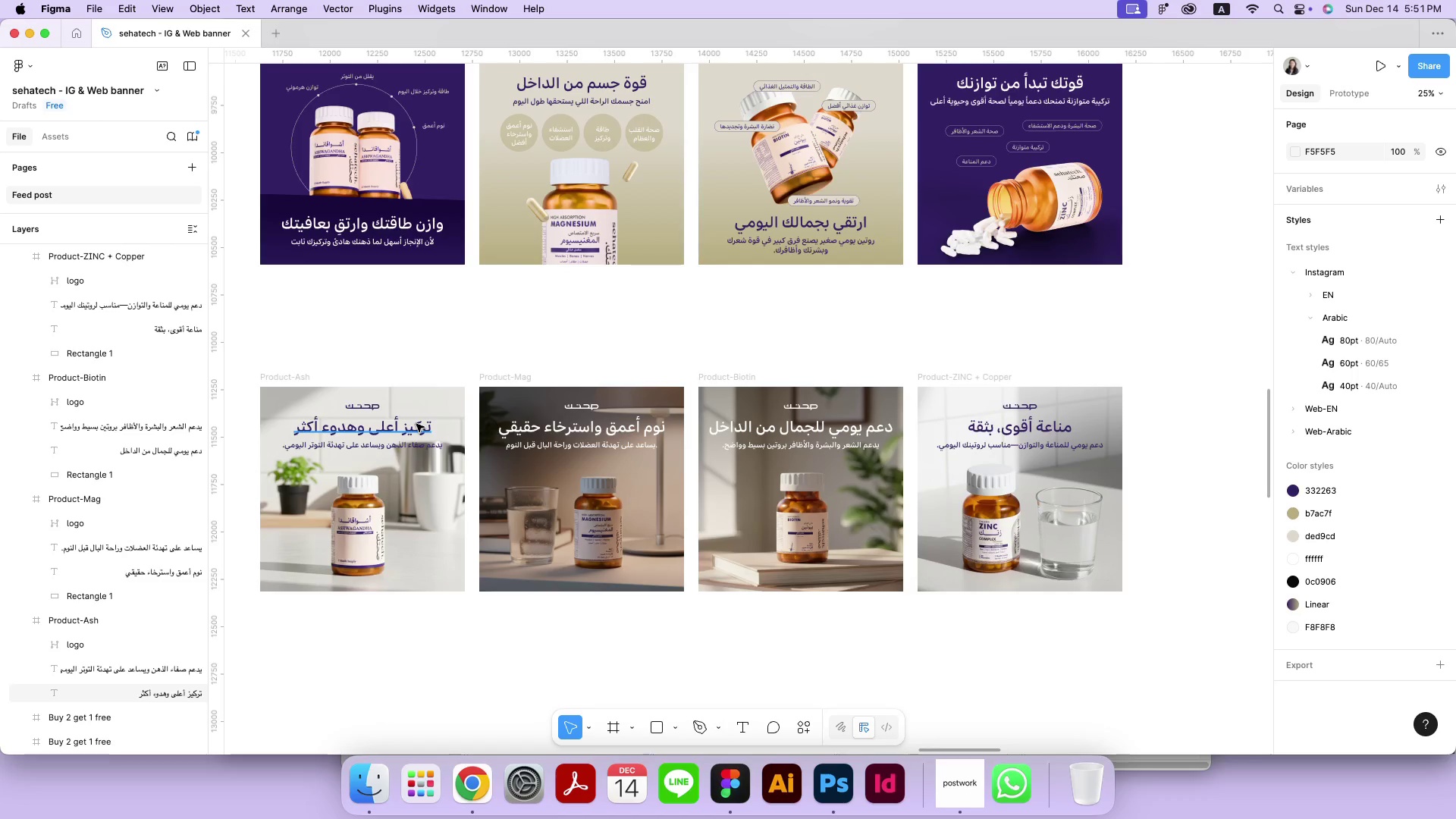 
hold_key(key=Space, duration=0.63)
 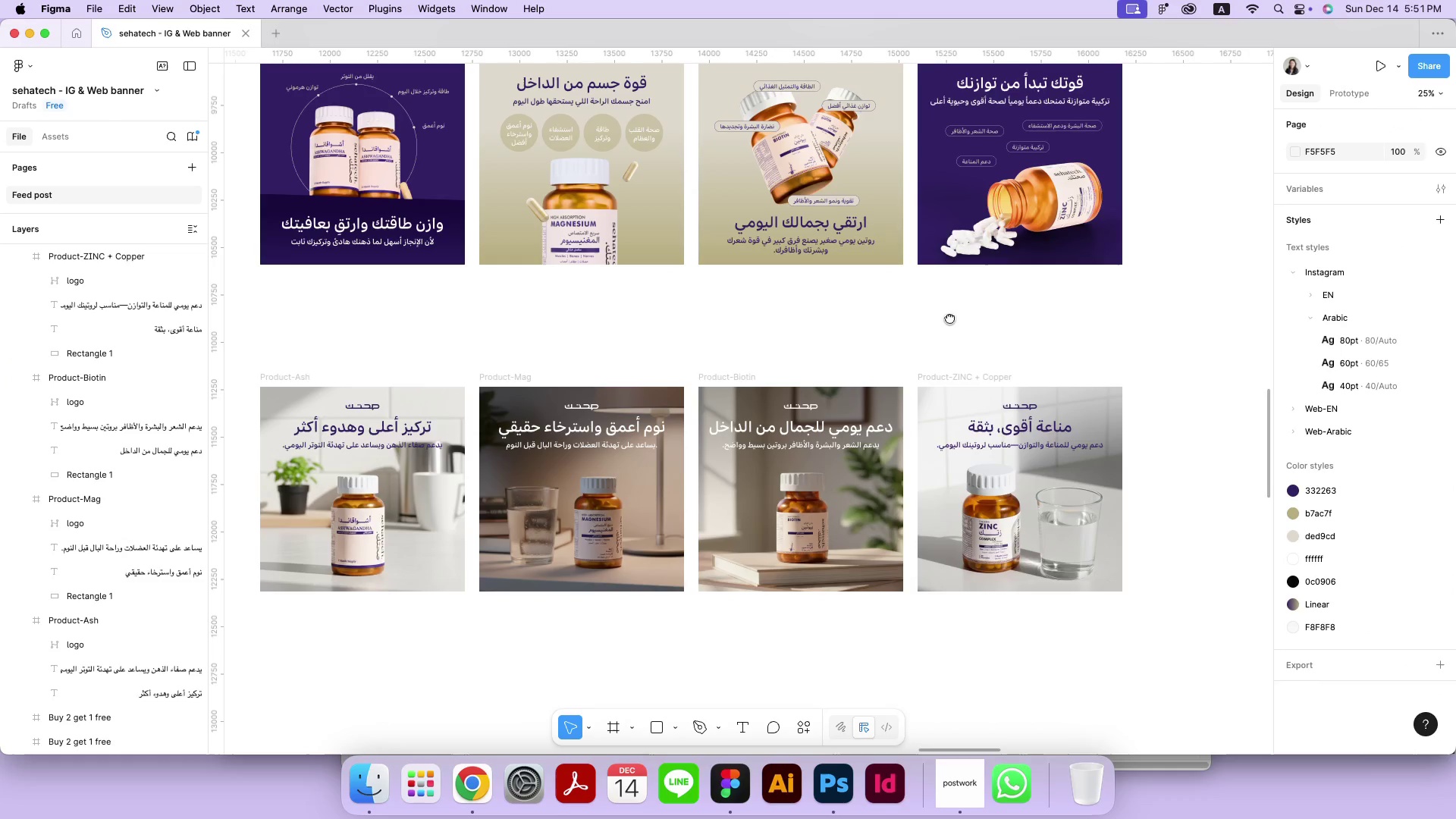 
left_click_drag(start_coordinate=[1006, 325], to_coordinate=[949, 318])
 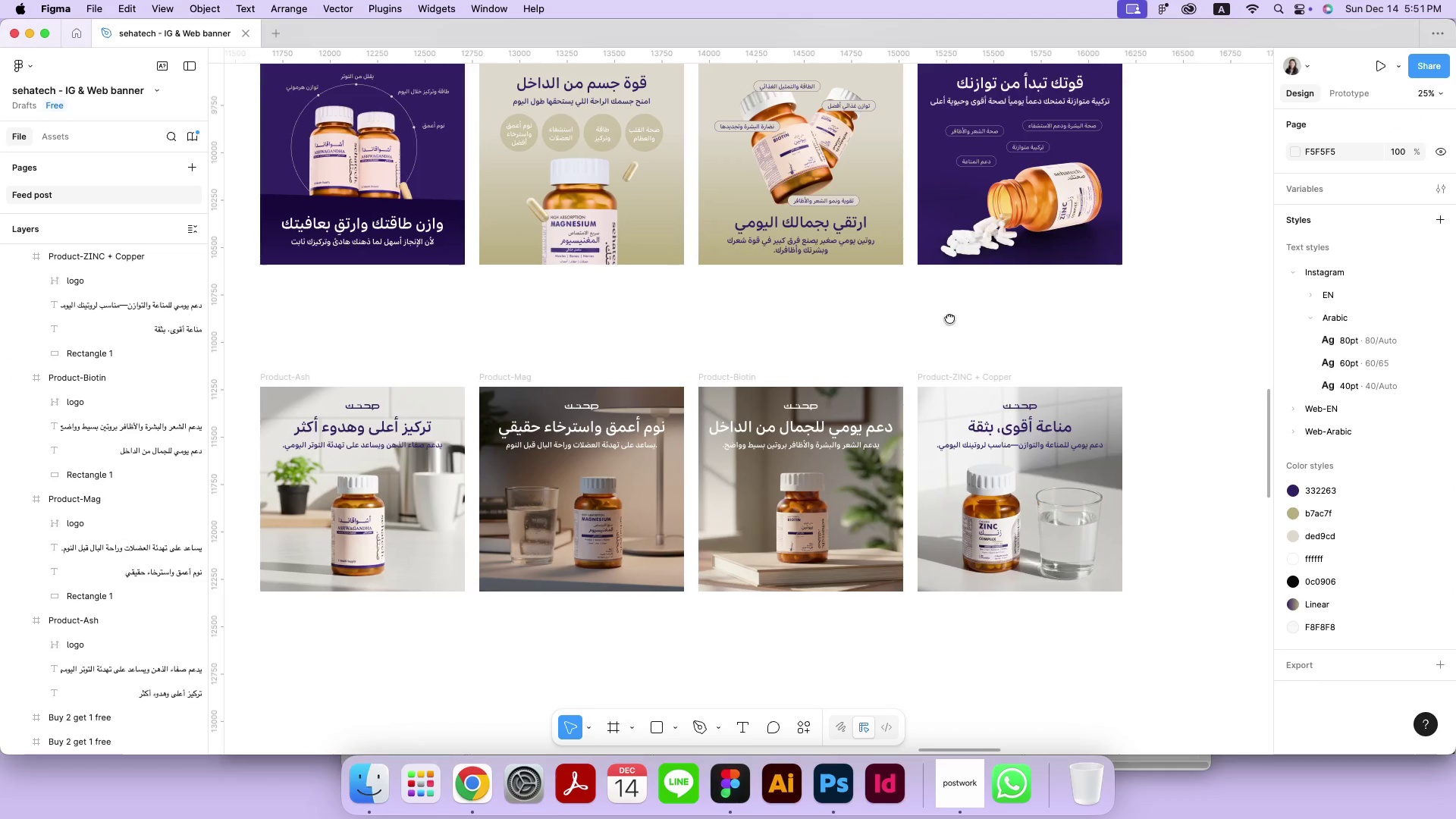 
wait(7.17)
 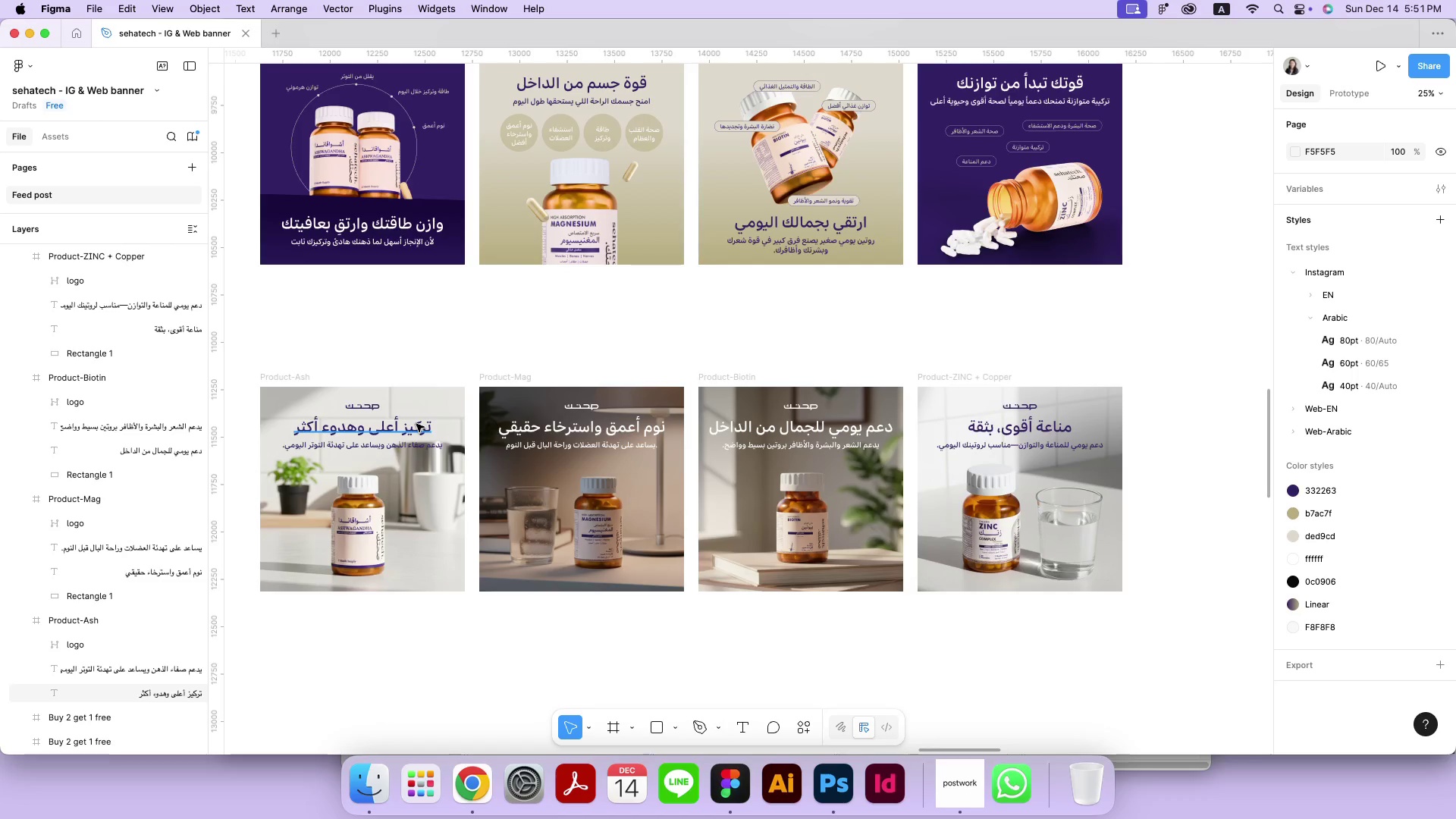 
left_click([538, 331])
 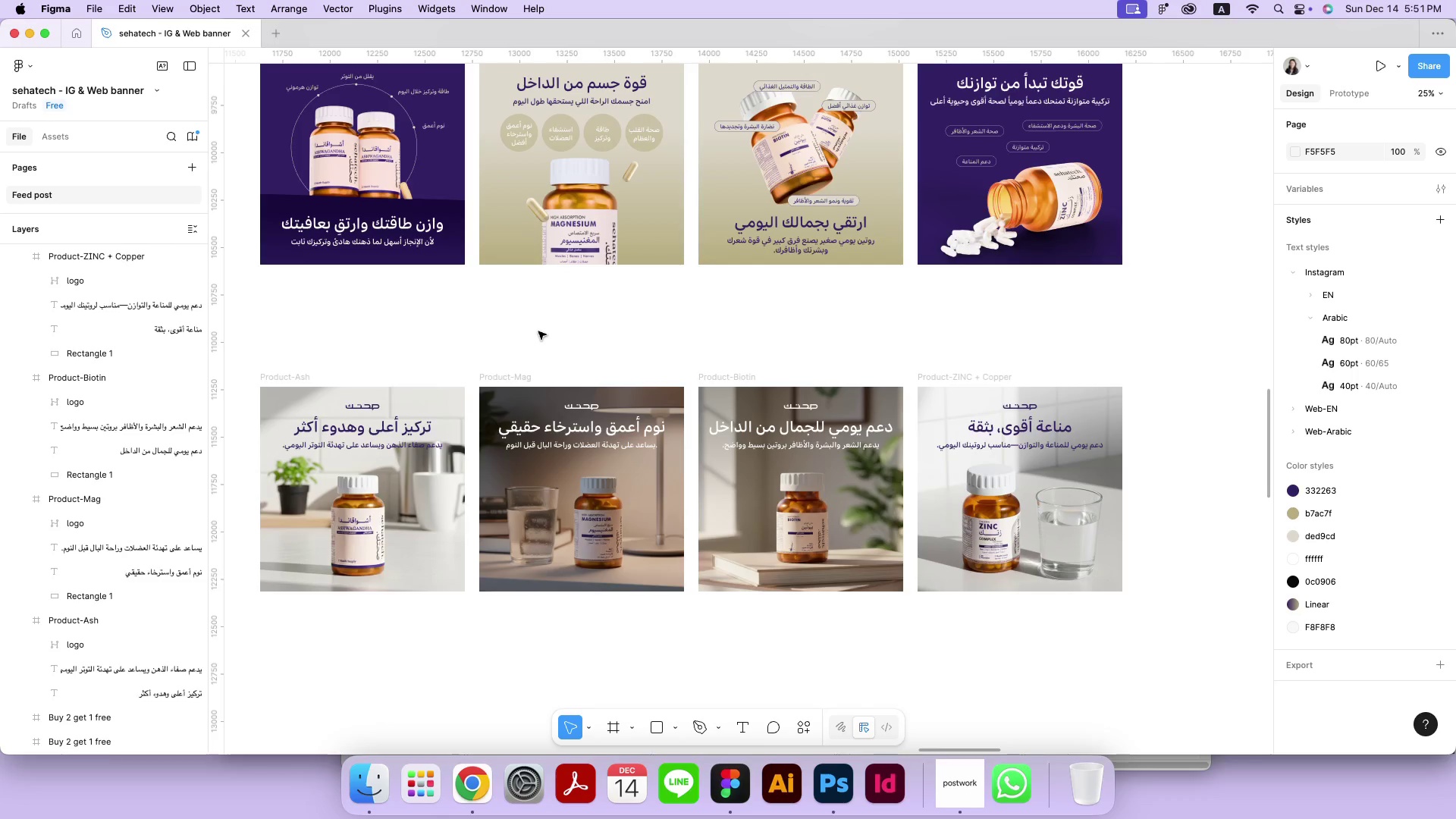 
wait(5.95)
 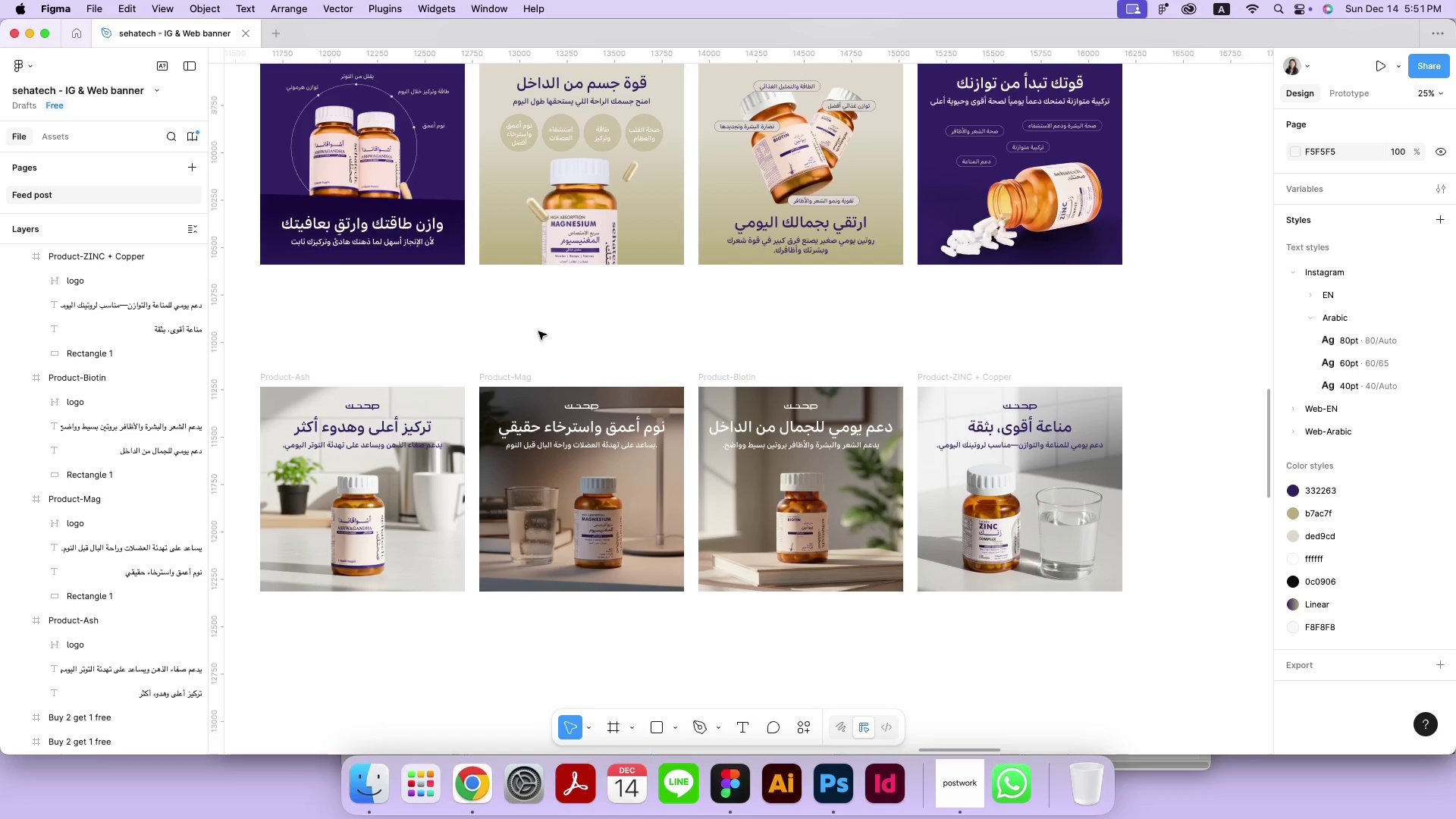 
left_click([538, 331])
 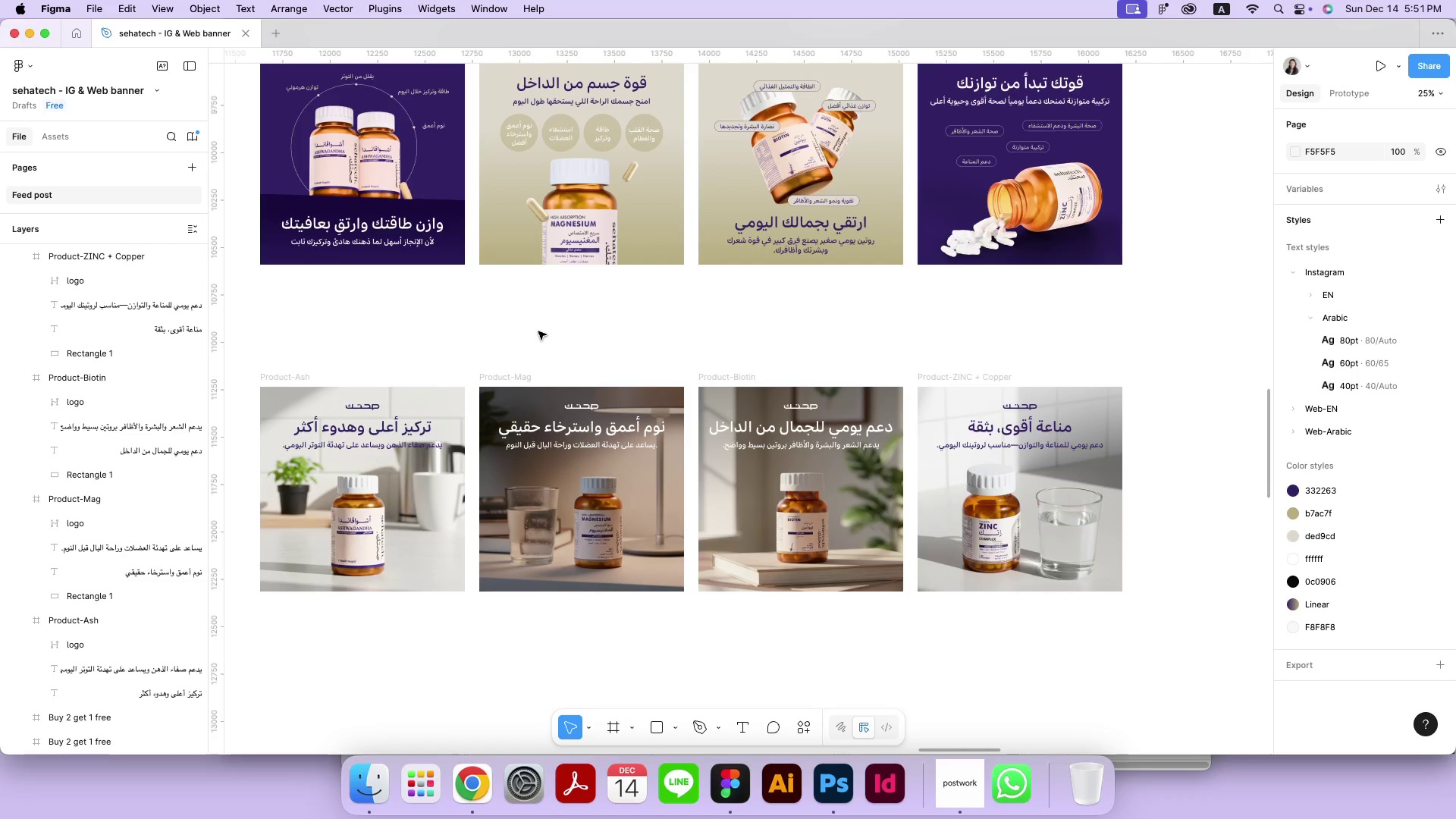 
key(Meta+MetaRight)
 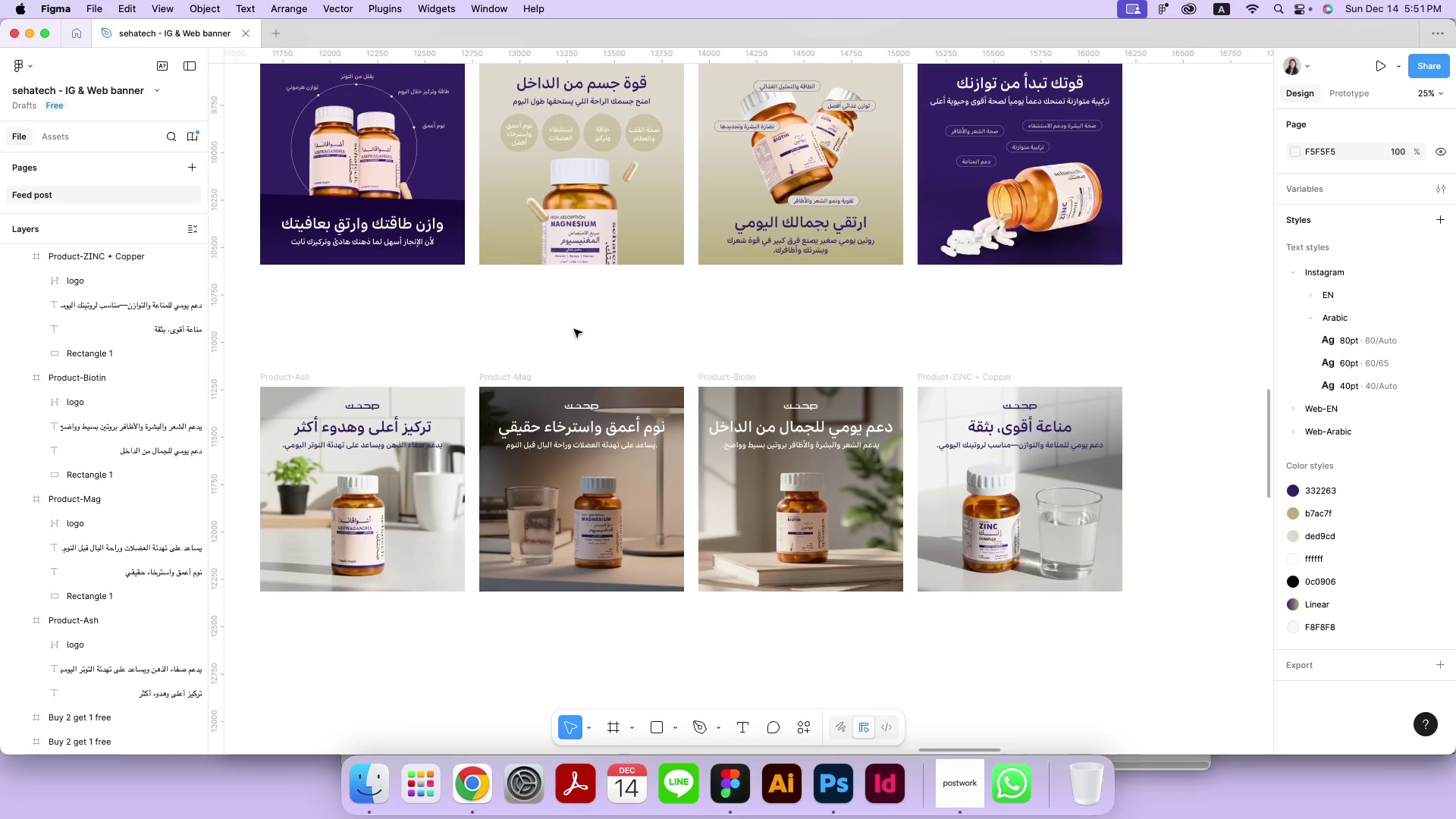 
key(Meta+Minus)
 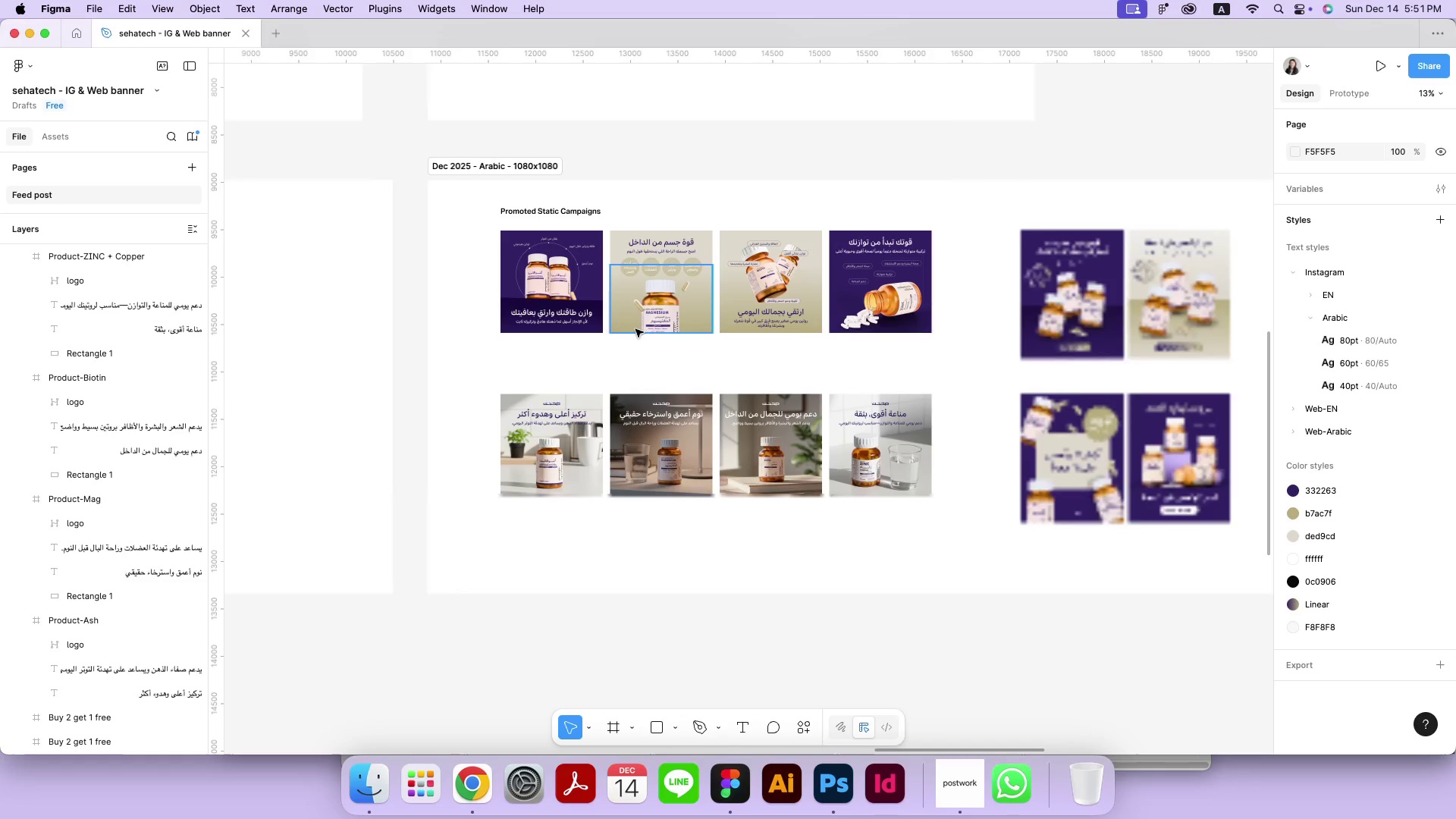 
hold_key(key=Space, duration=1.48)
 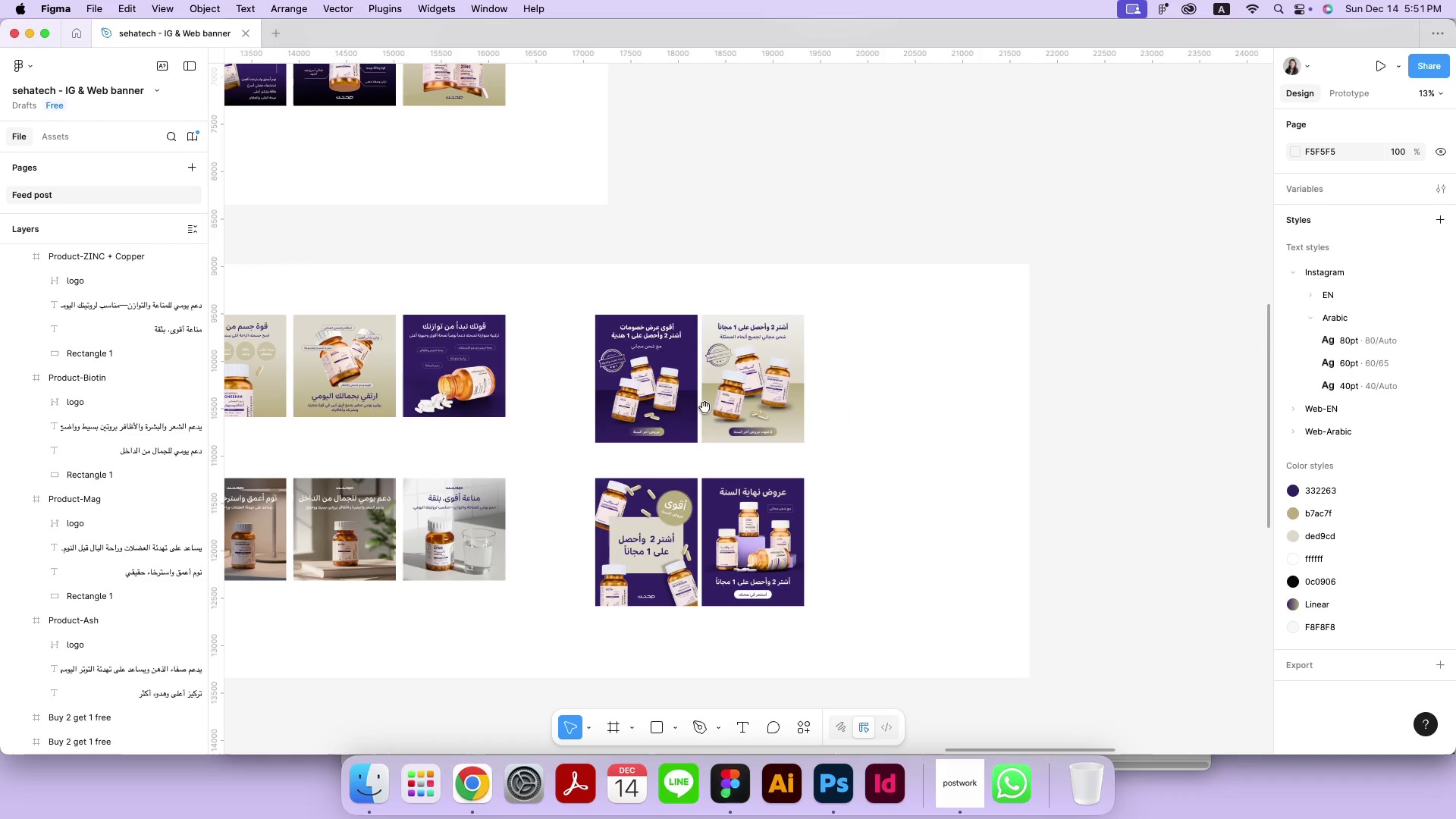 
left_click_drag(start_coordinate=[1130, 323], to_coordinate=[704, 407])